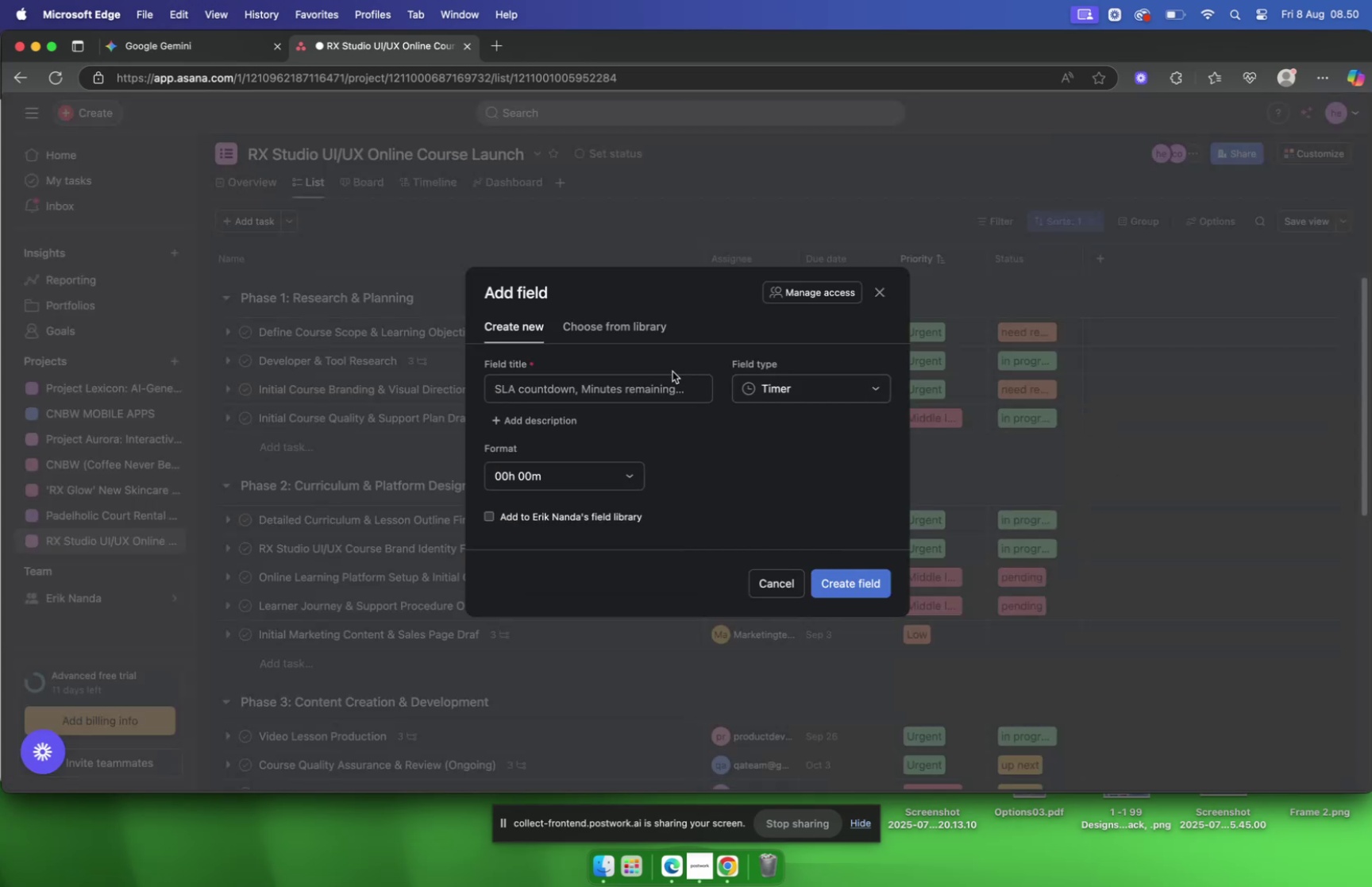 
wait(6.28)
 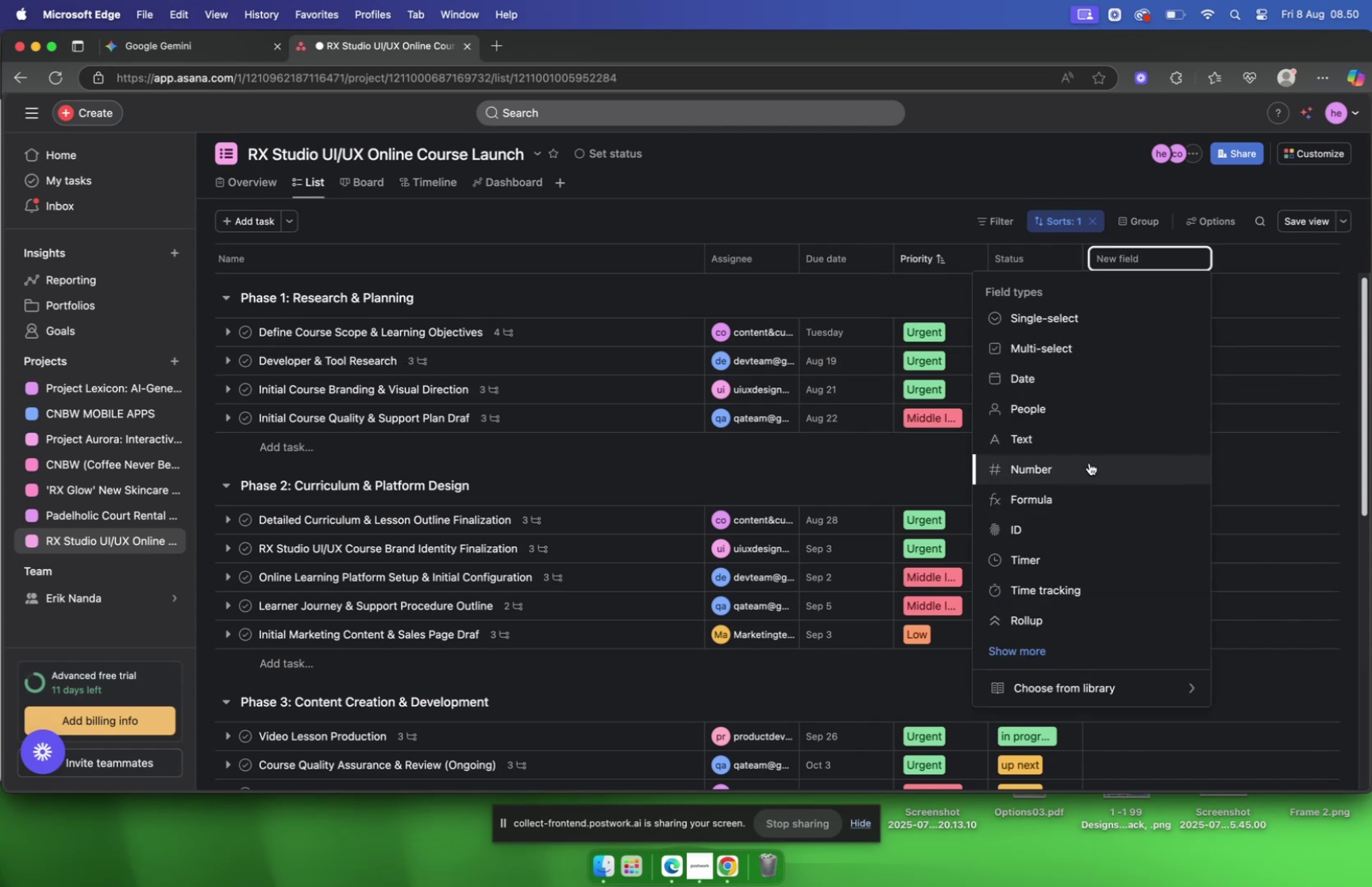 
left_click([685, 382])
 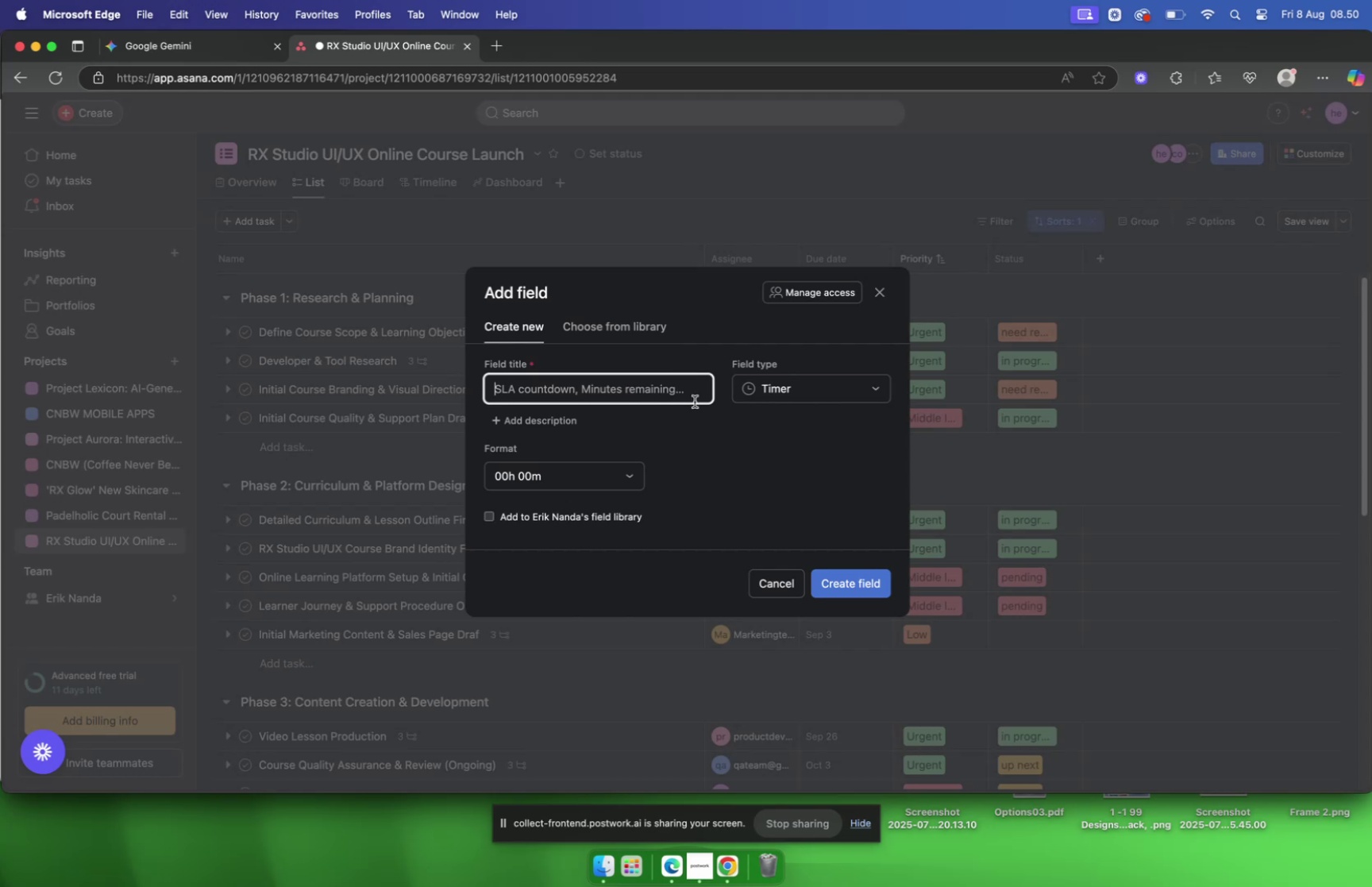 
left_click([860, 580])
 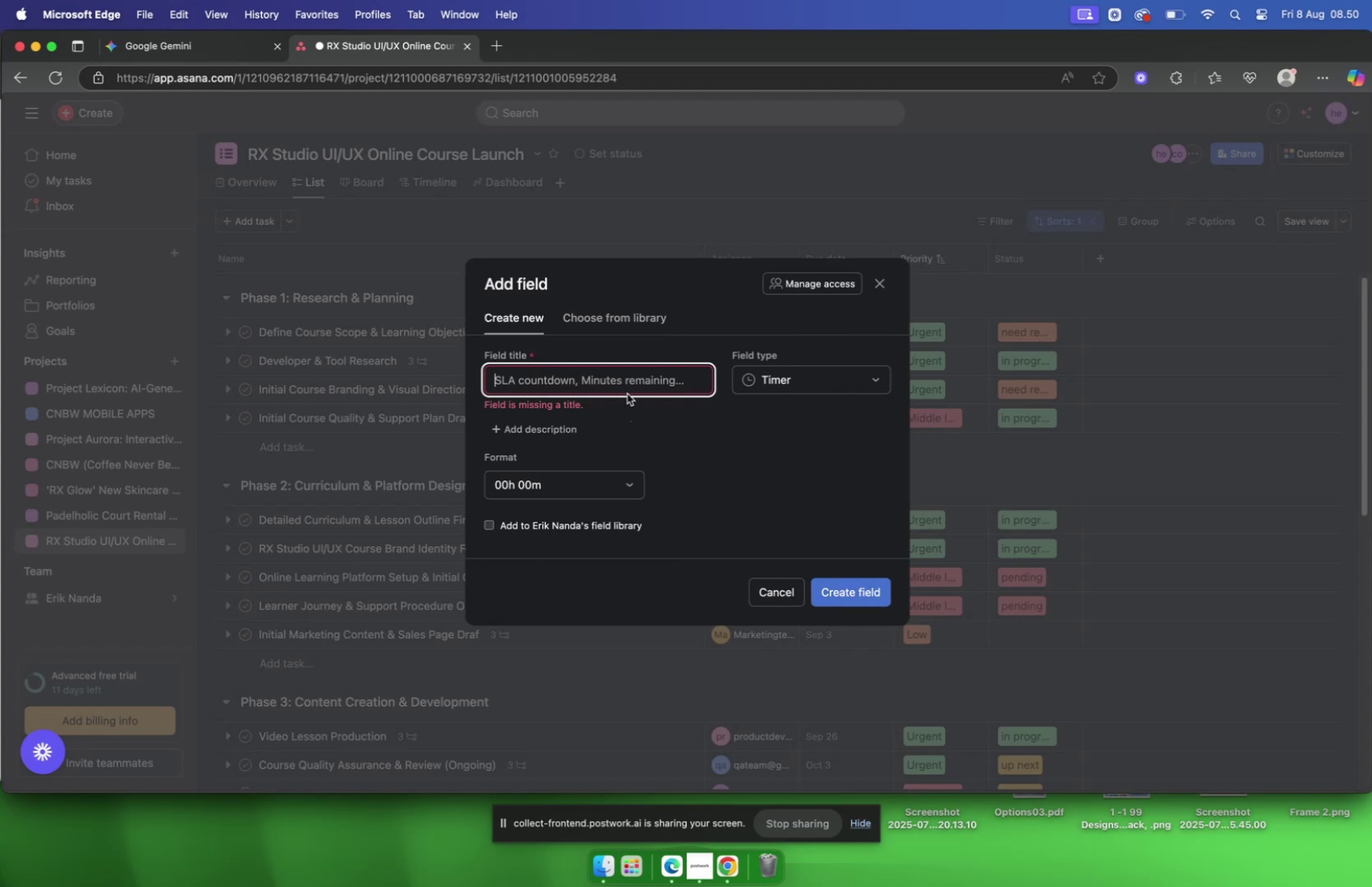 
left_click([627, 392])
 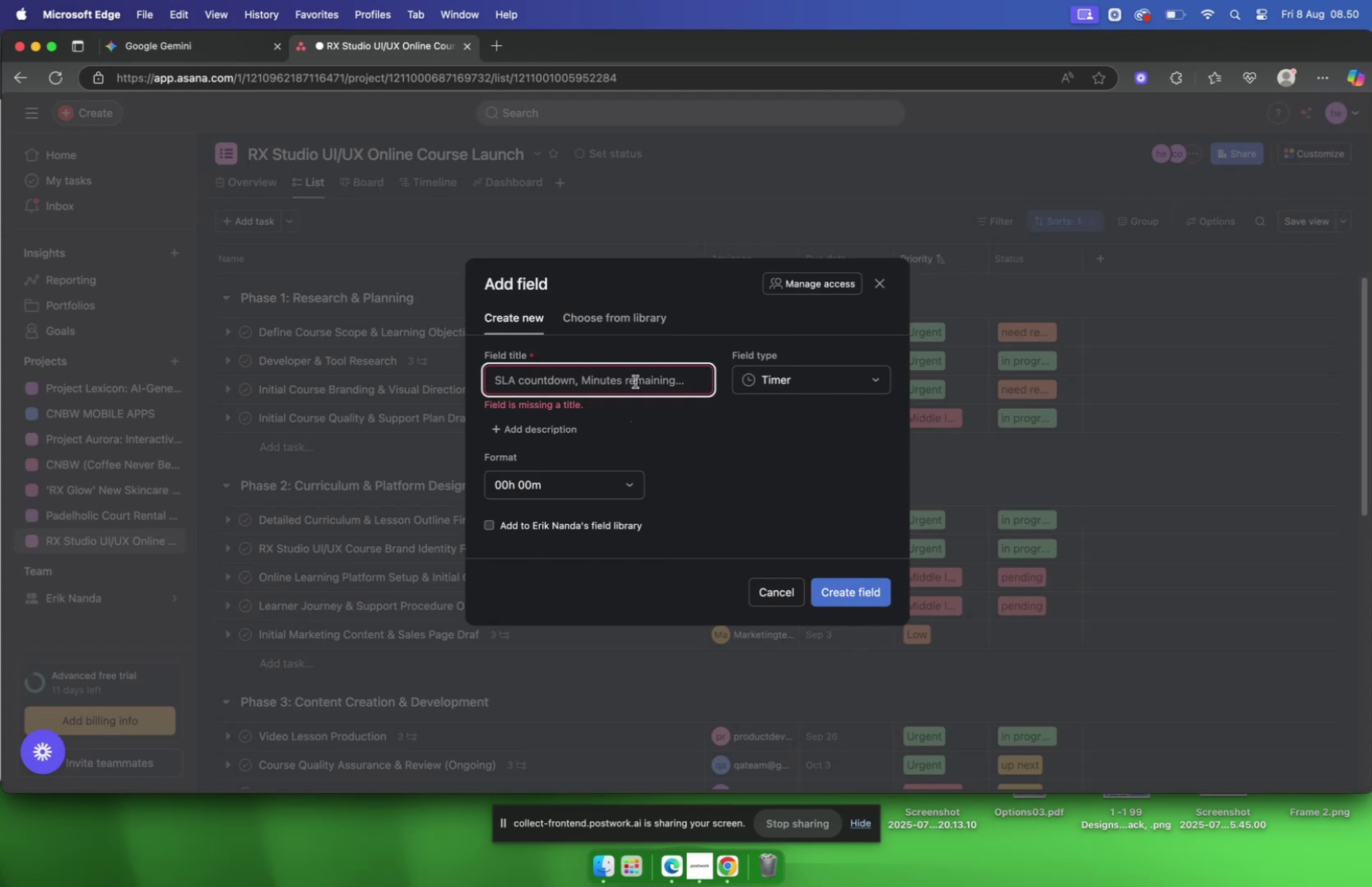 
type(Durations)
 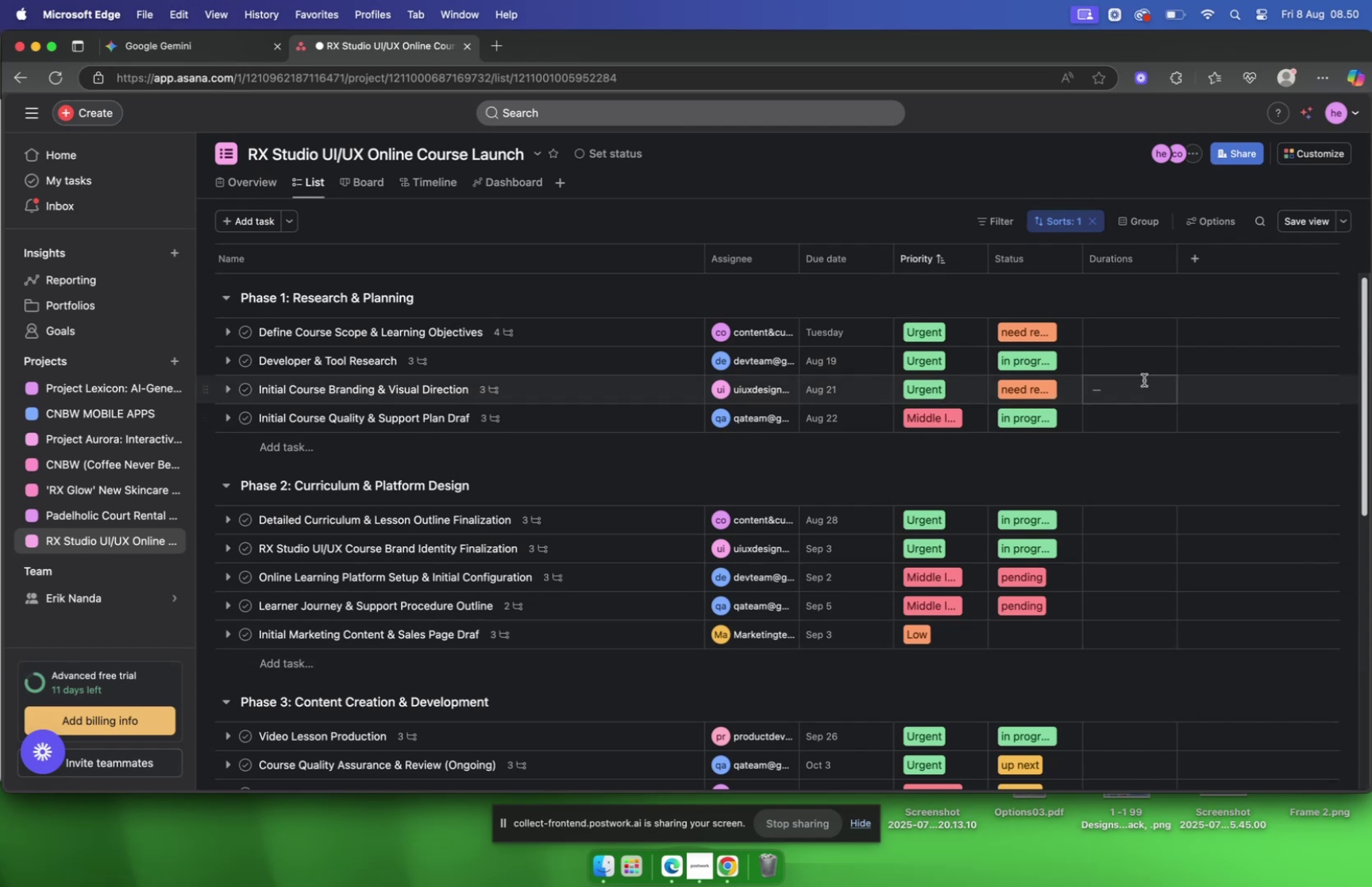 
left_click([1126, 349])
 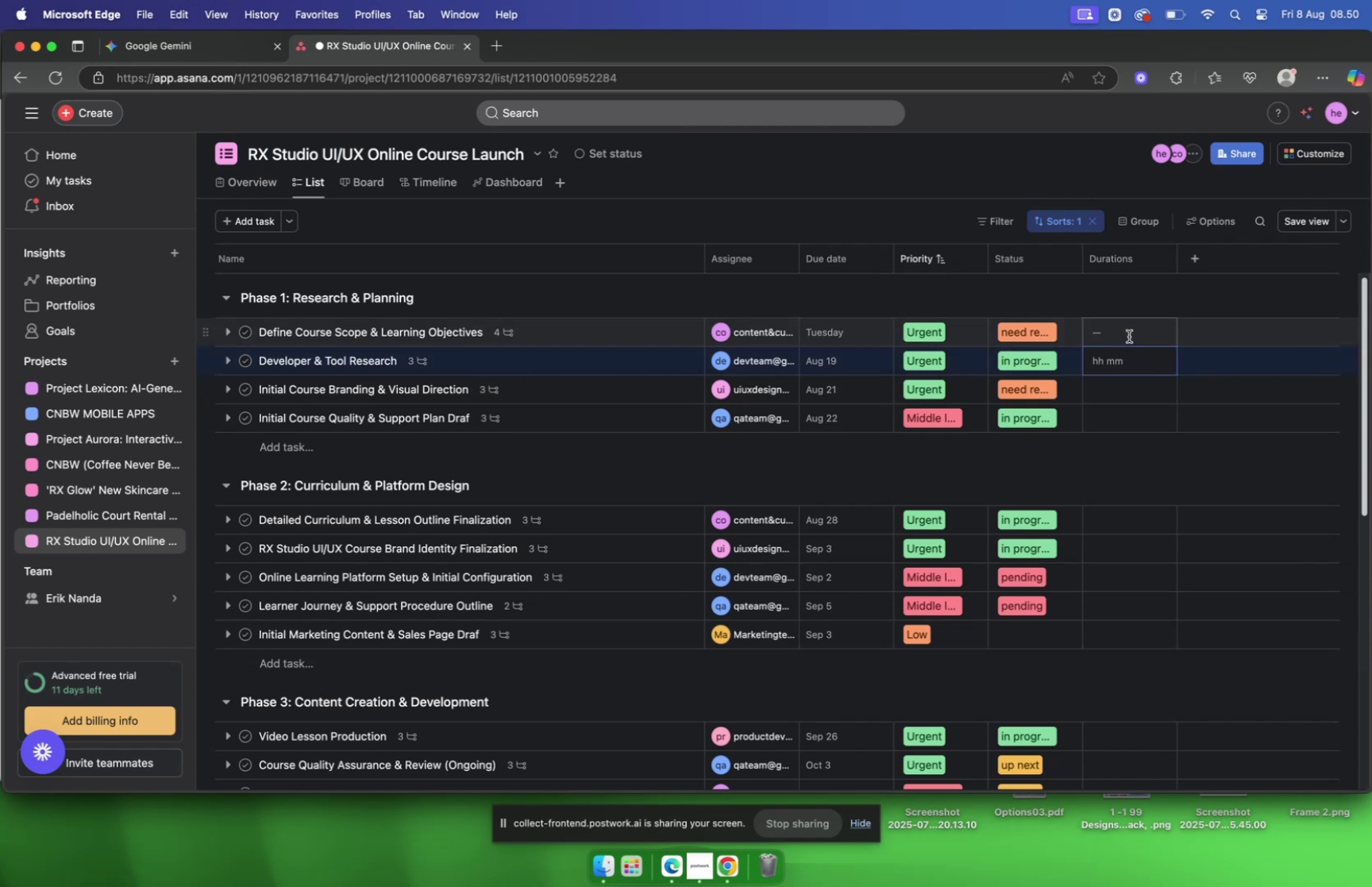 
left_click([1129, 336])
 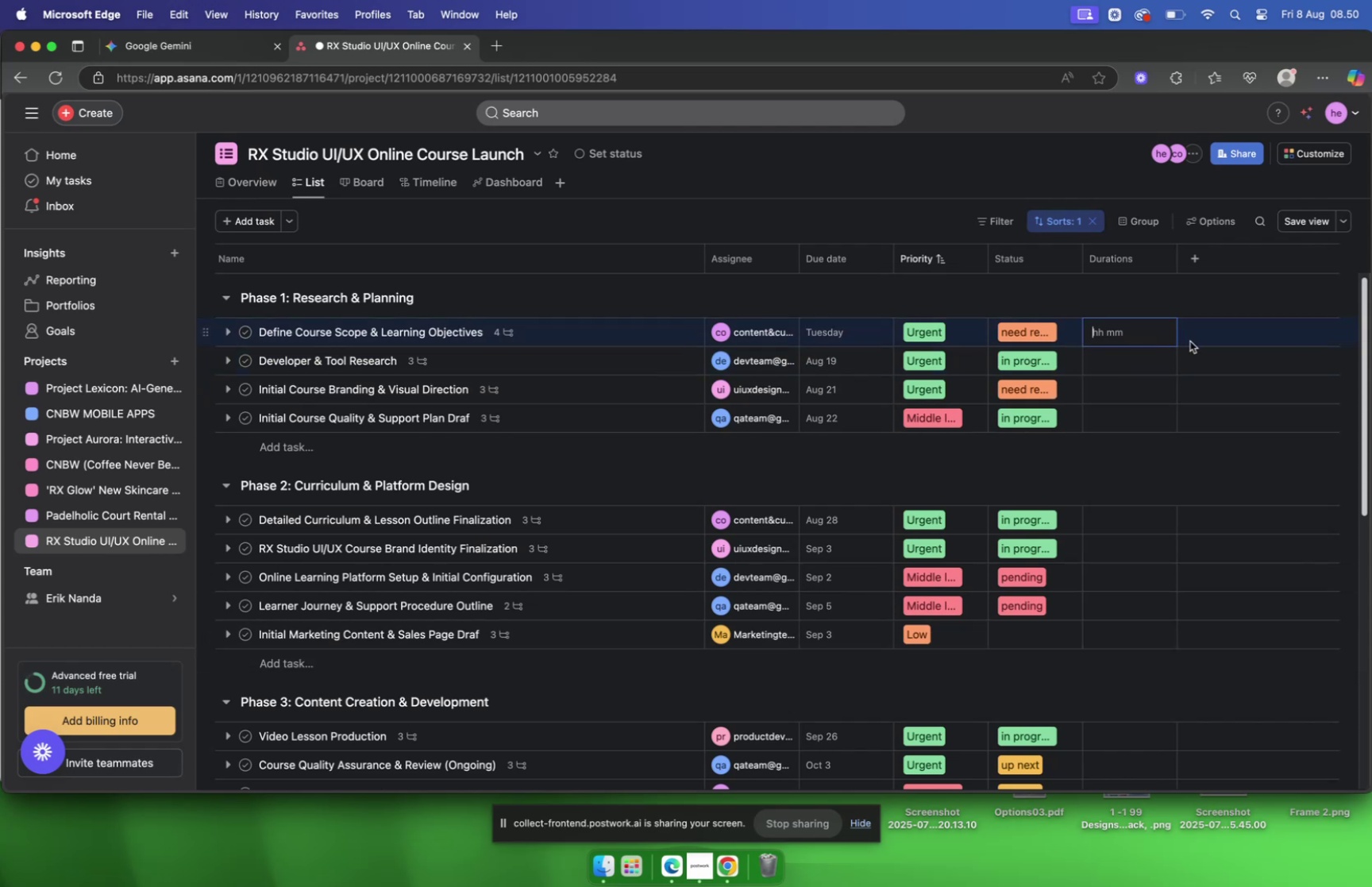 
type(12)
 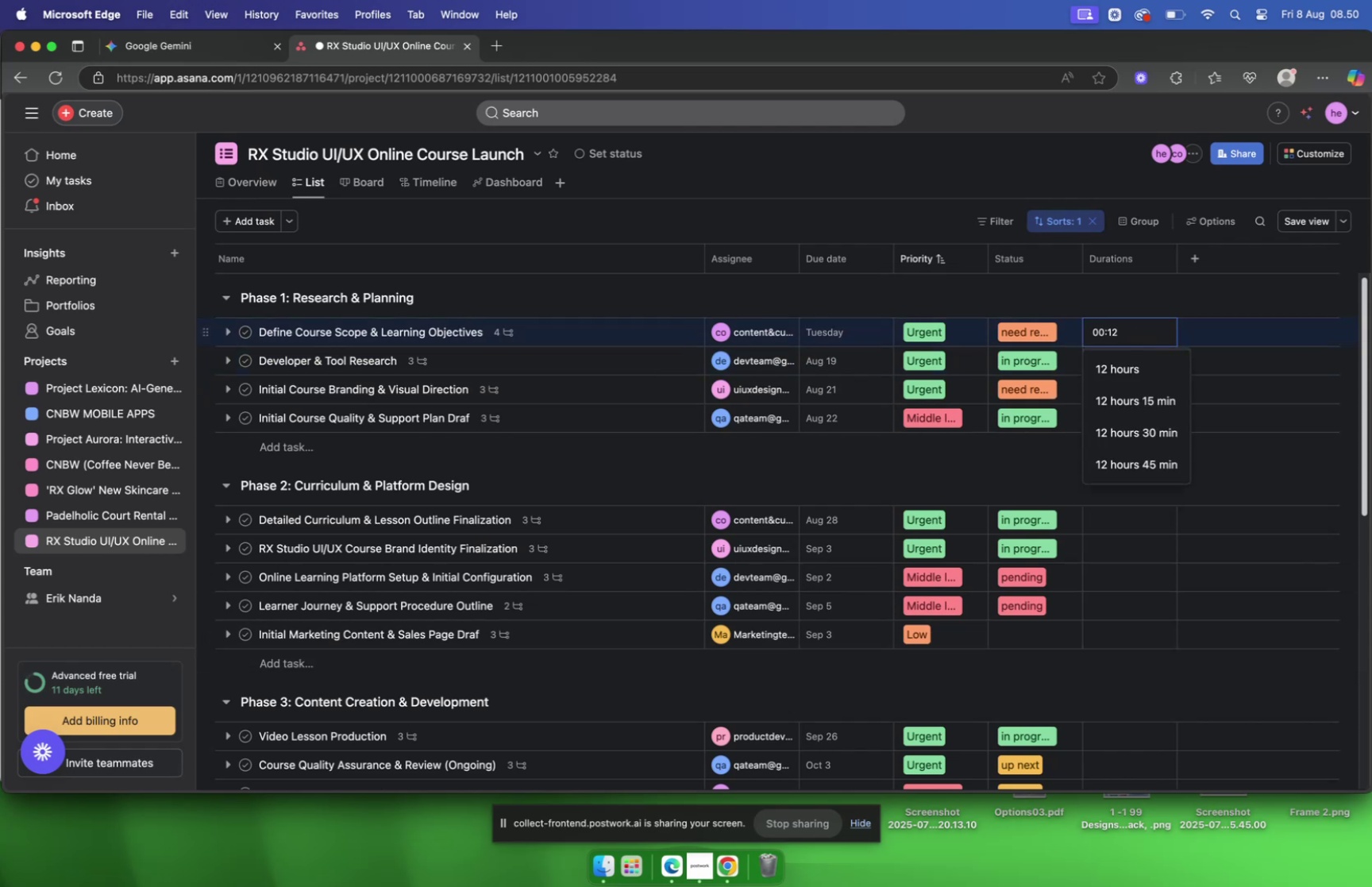 
type(001800)
 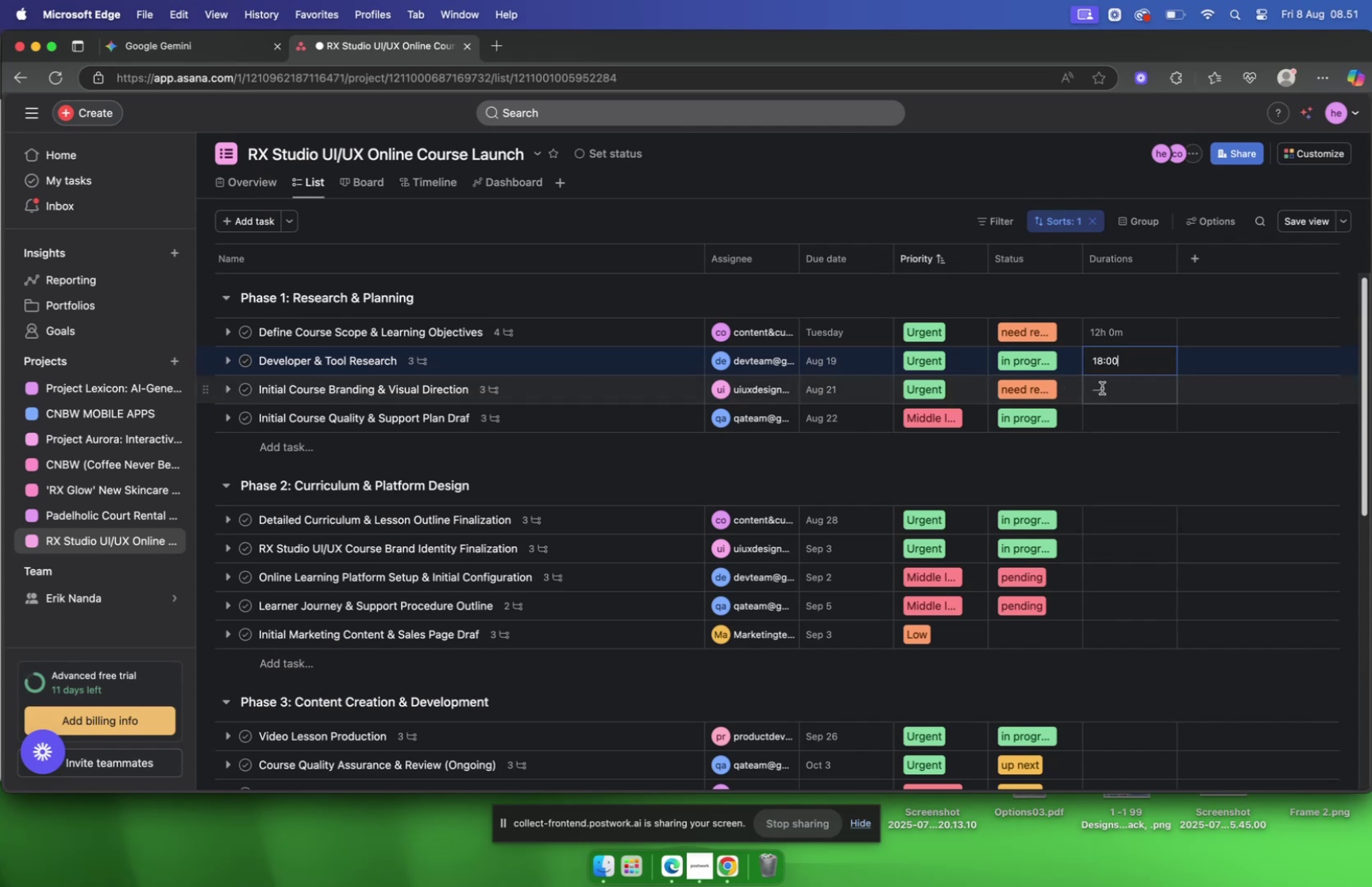 
left_click([1102, 388])
 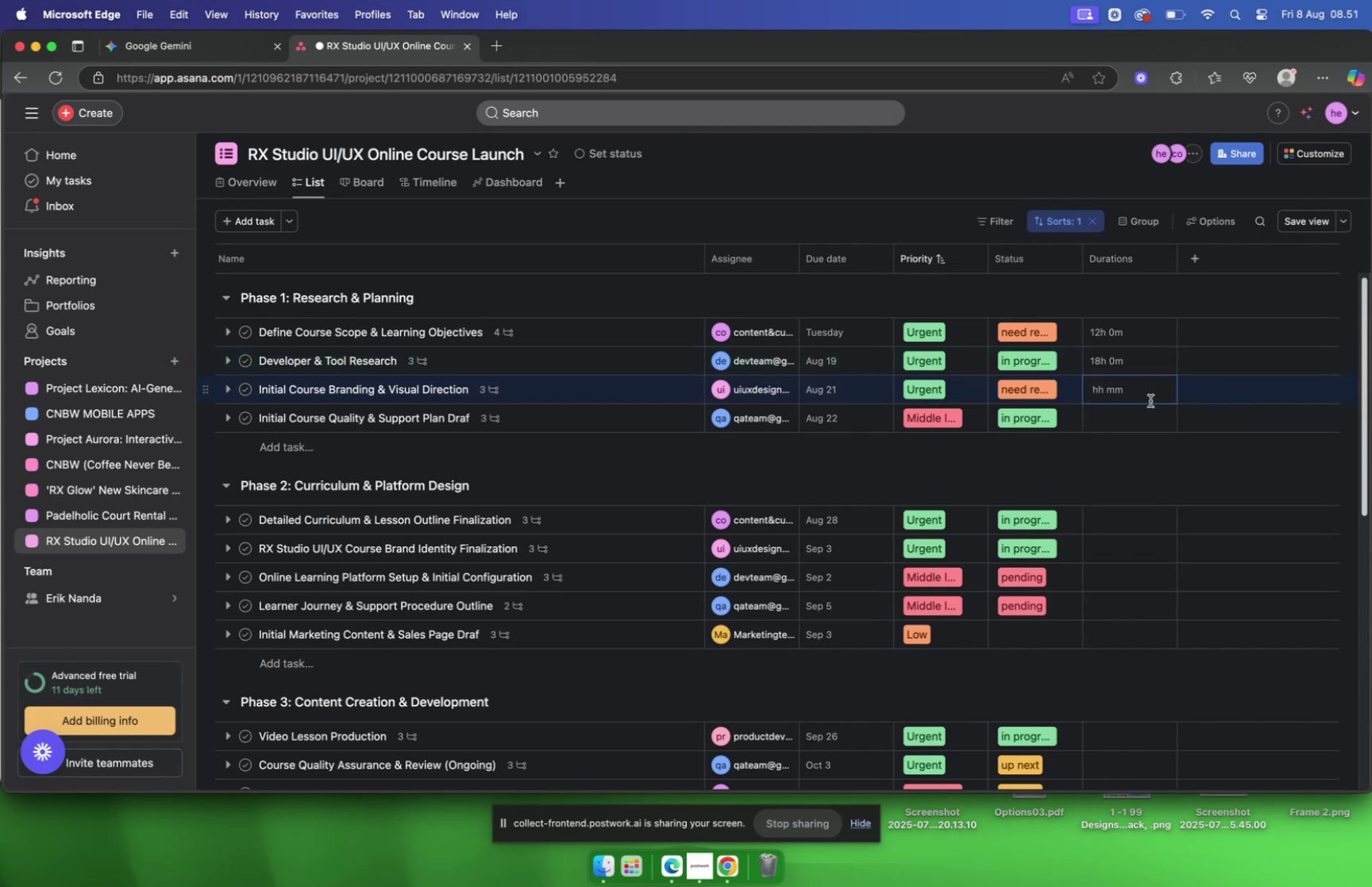 
type(800)
 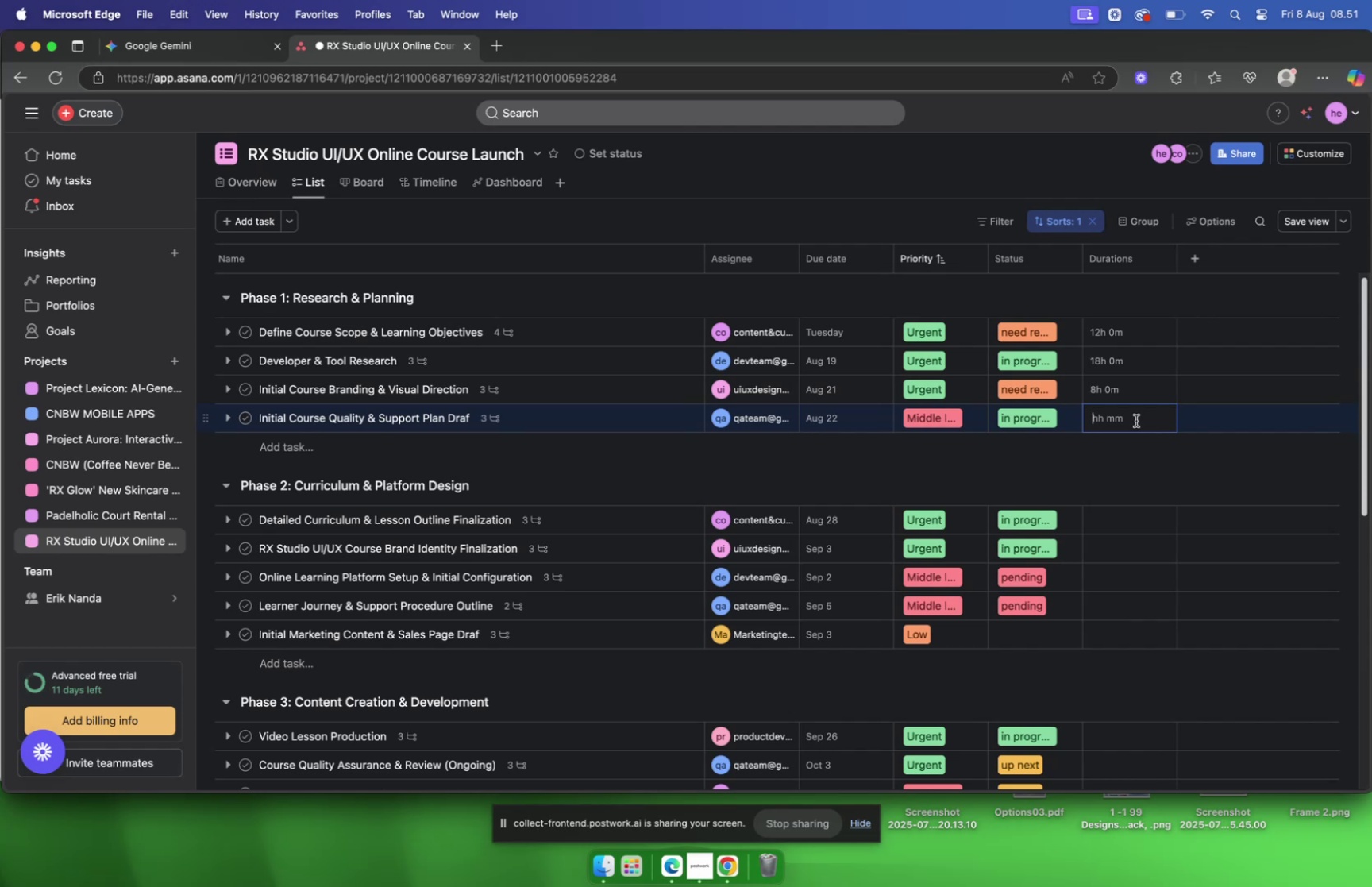 
wait(7.08)
 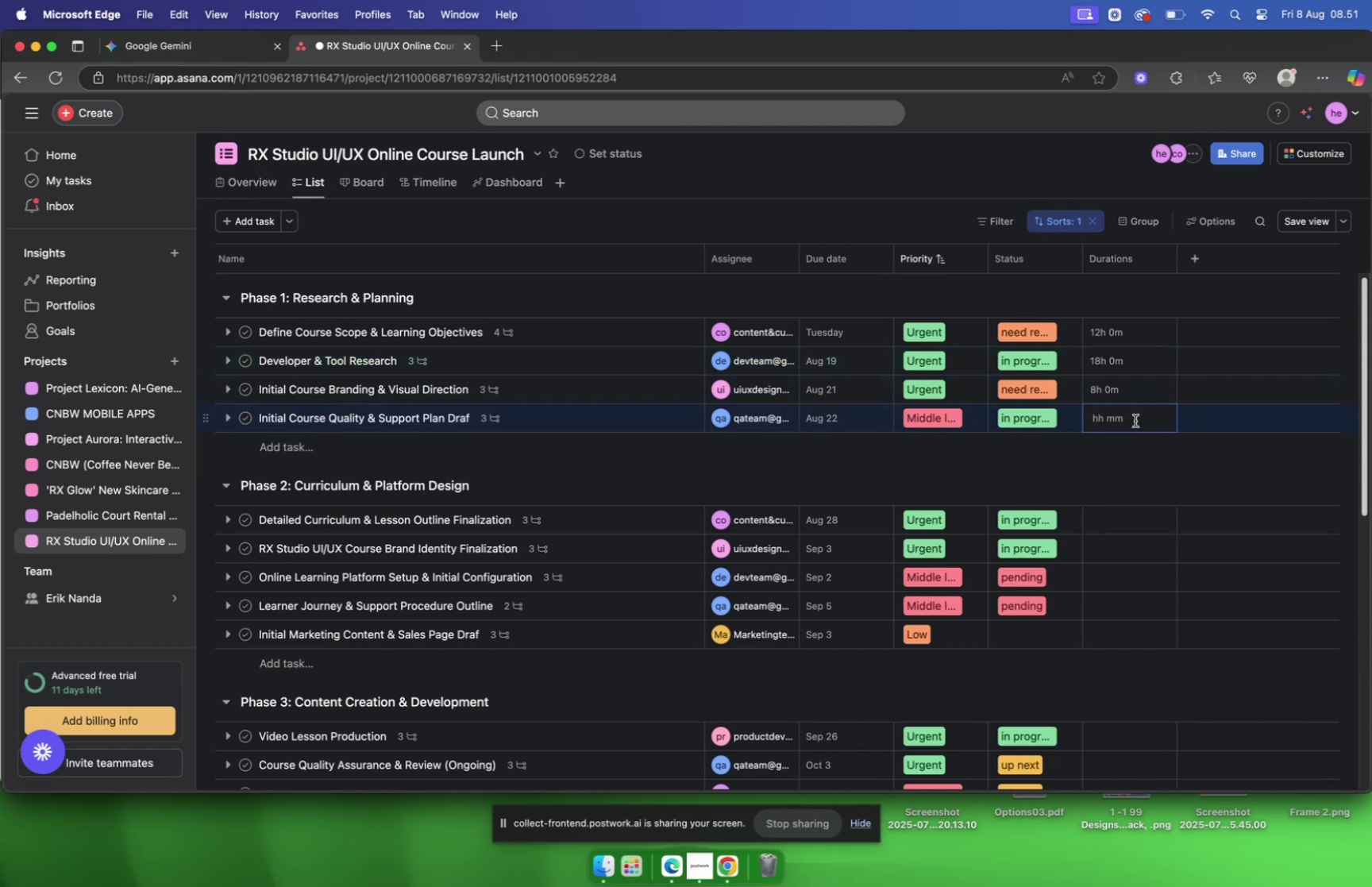 
type(2)
key(Backspace)
type(3200)
 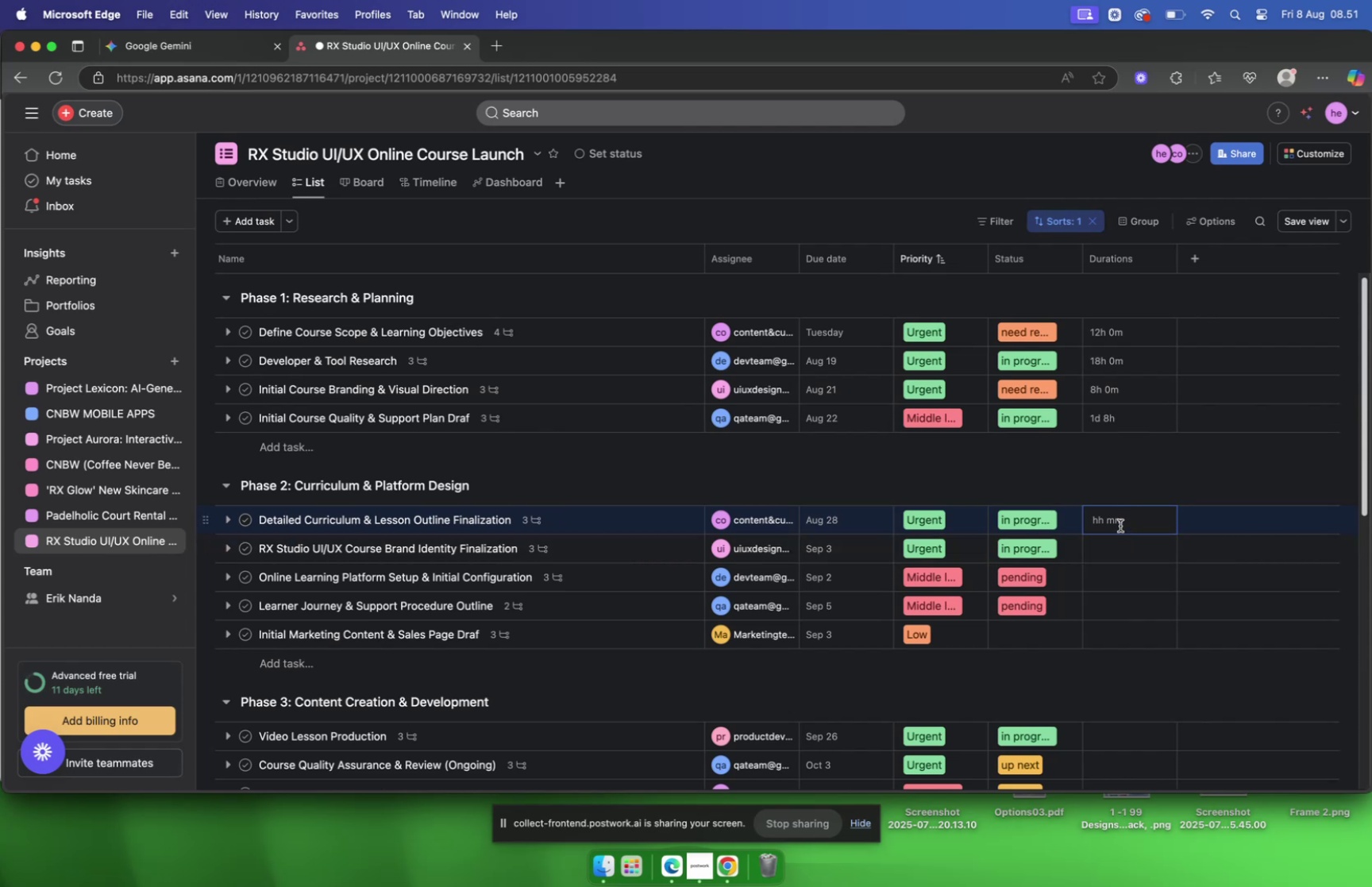 
wait(5.92)
 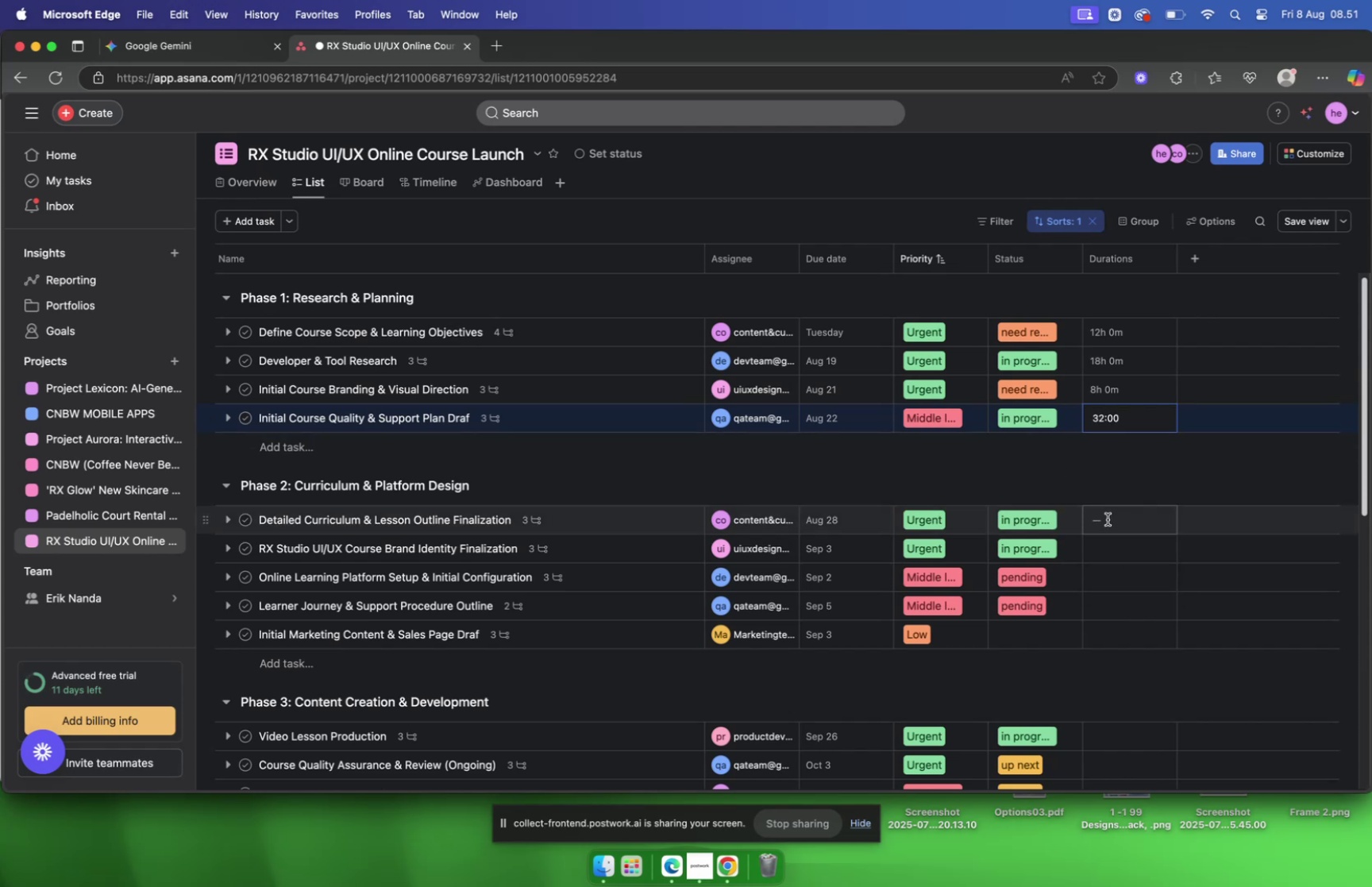 
left_click([173, 47])
 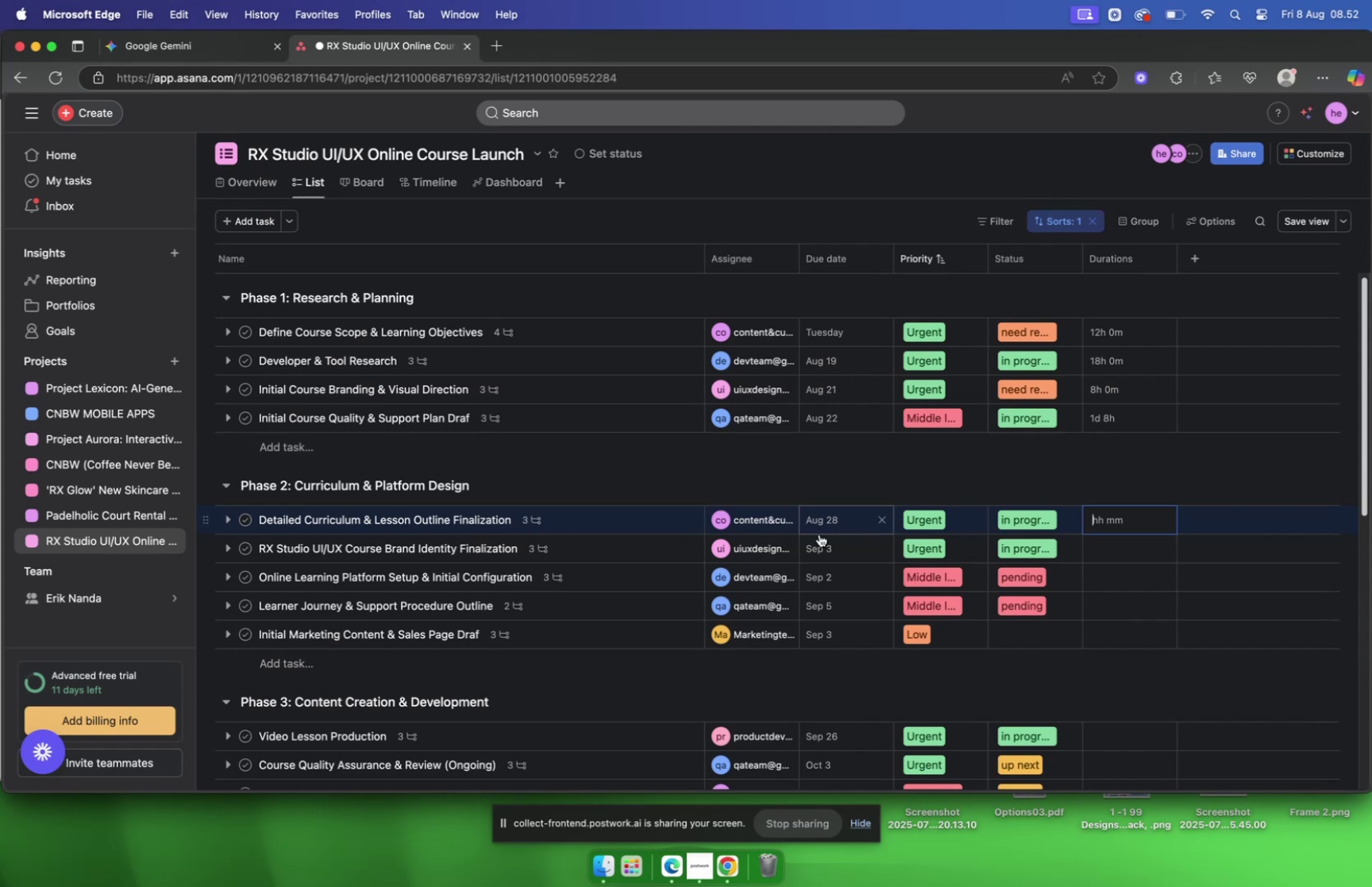 
wait(62.9)
 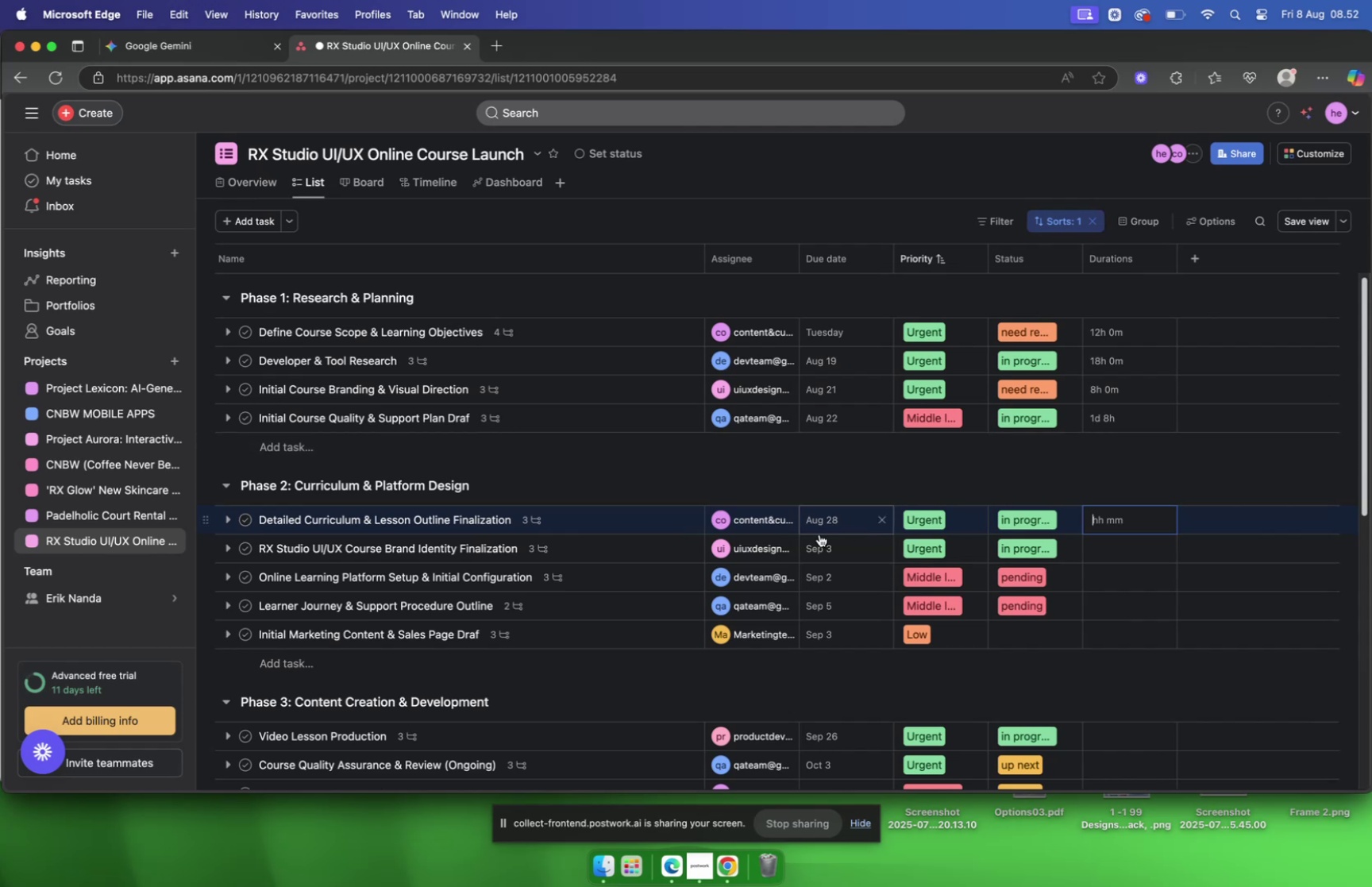 
left_click([387, 51])
 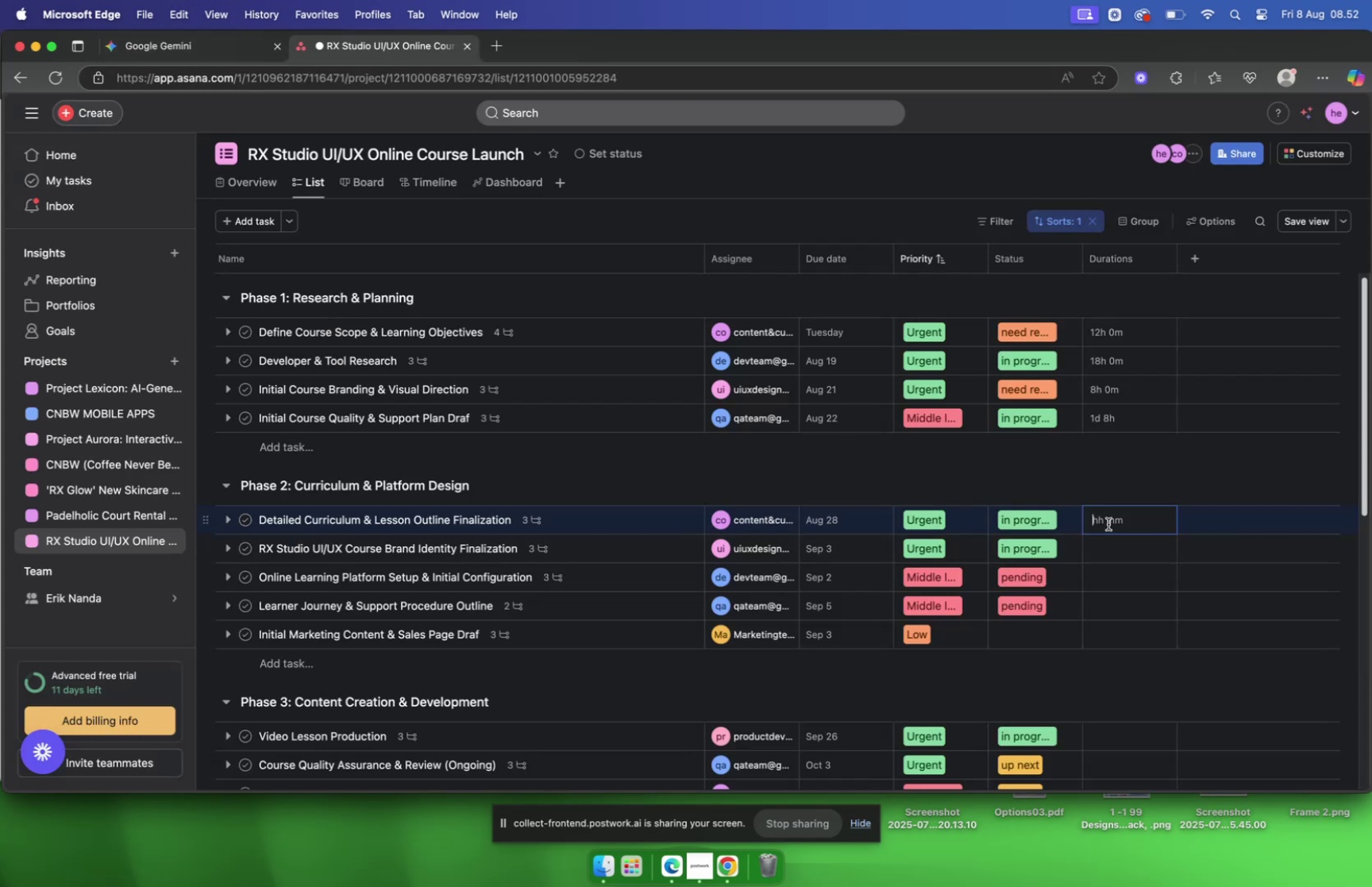 
left_click([1108, 523])
 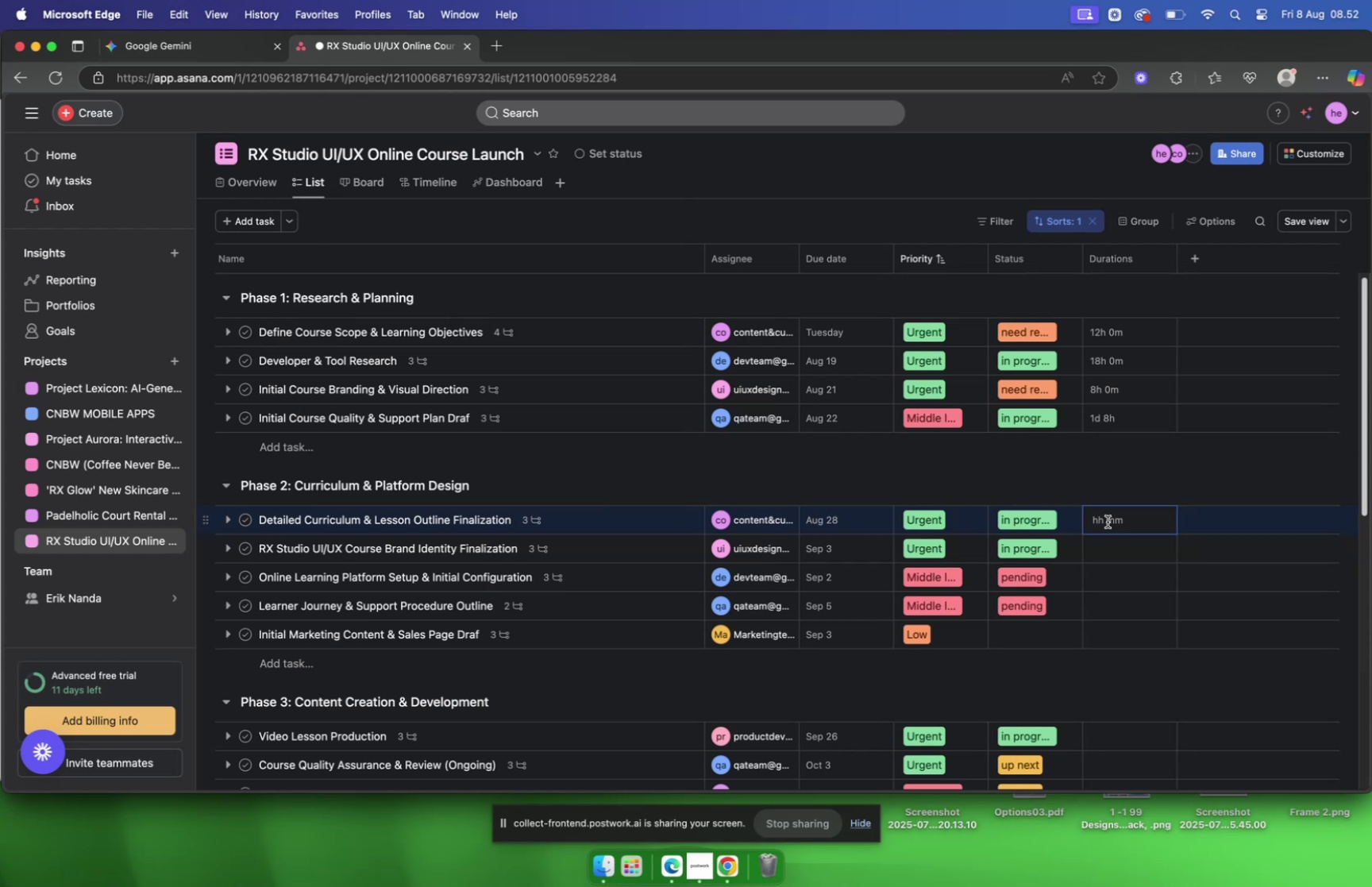 
wait(10.93)
 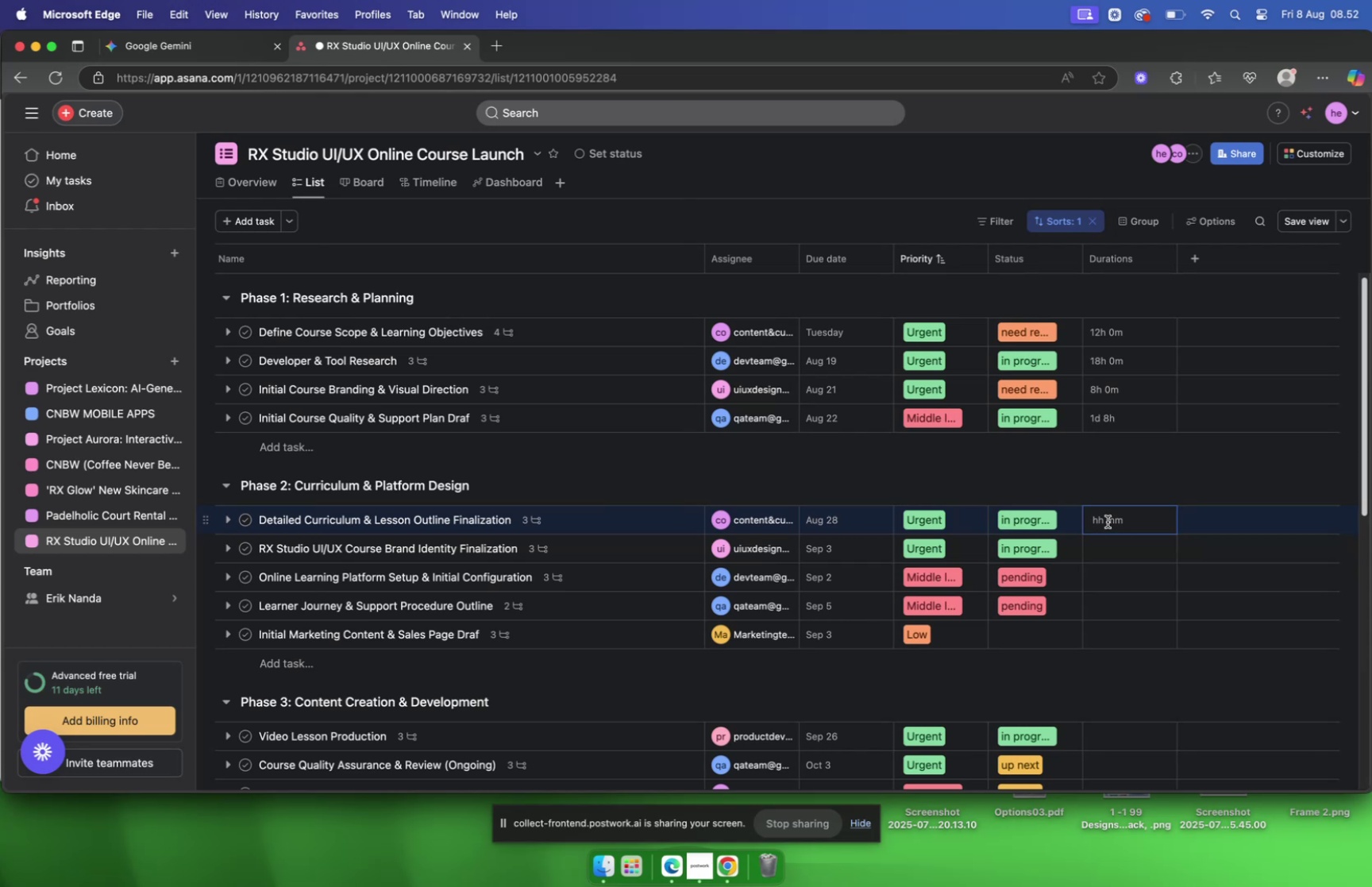 
type(1600)
 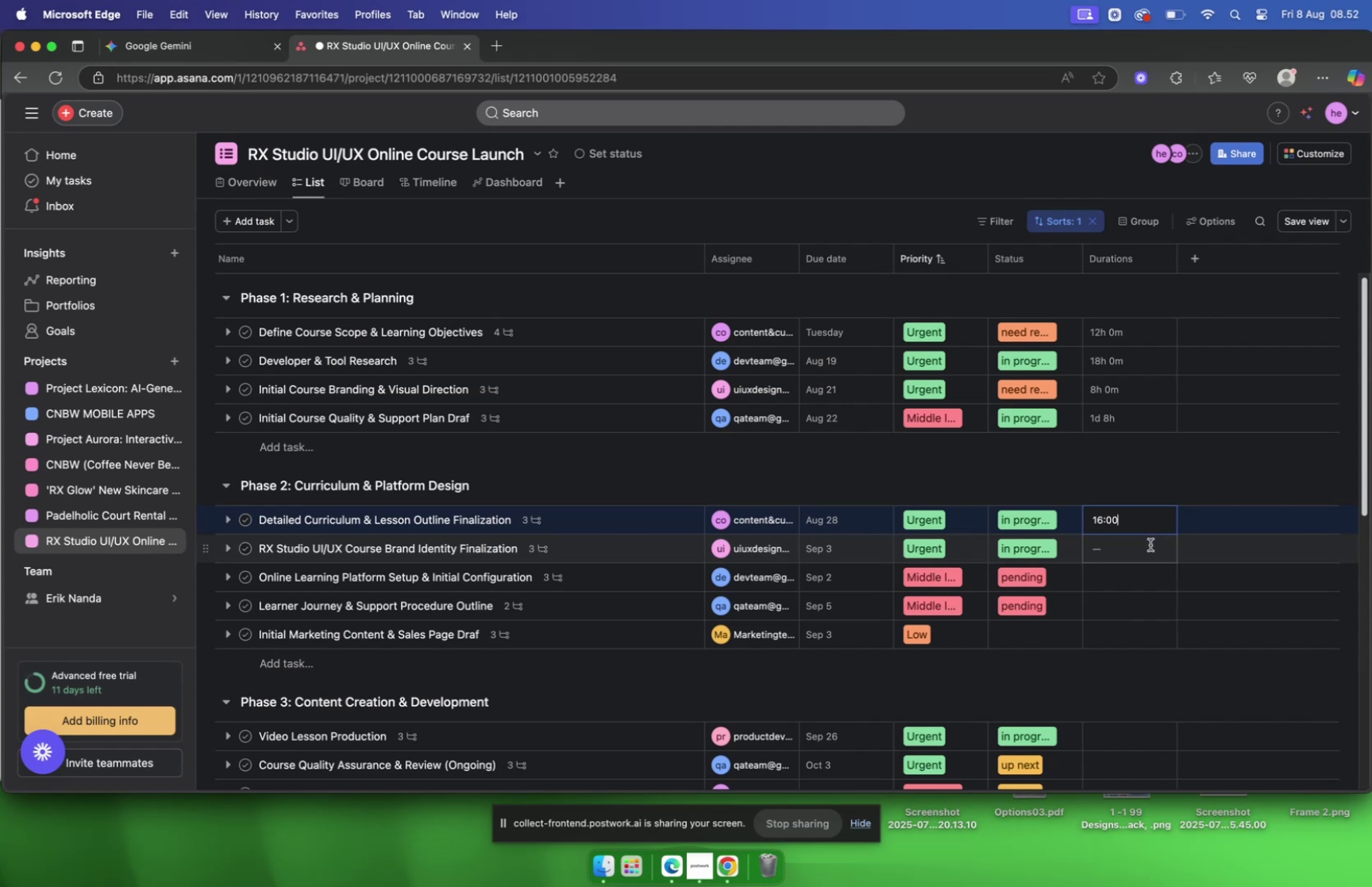 
left_click([1150, 544])
 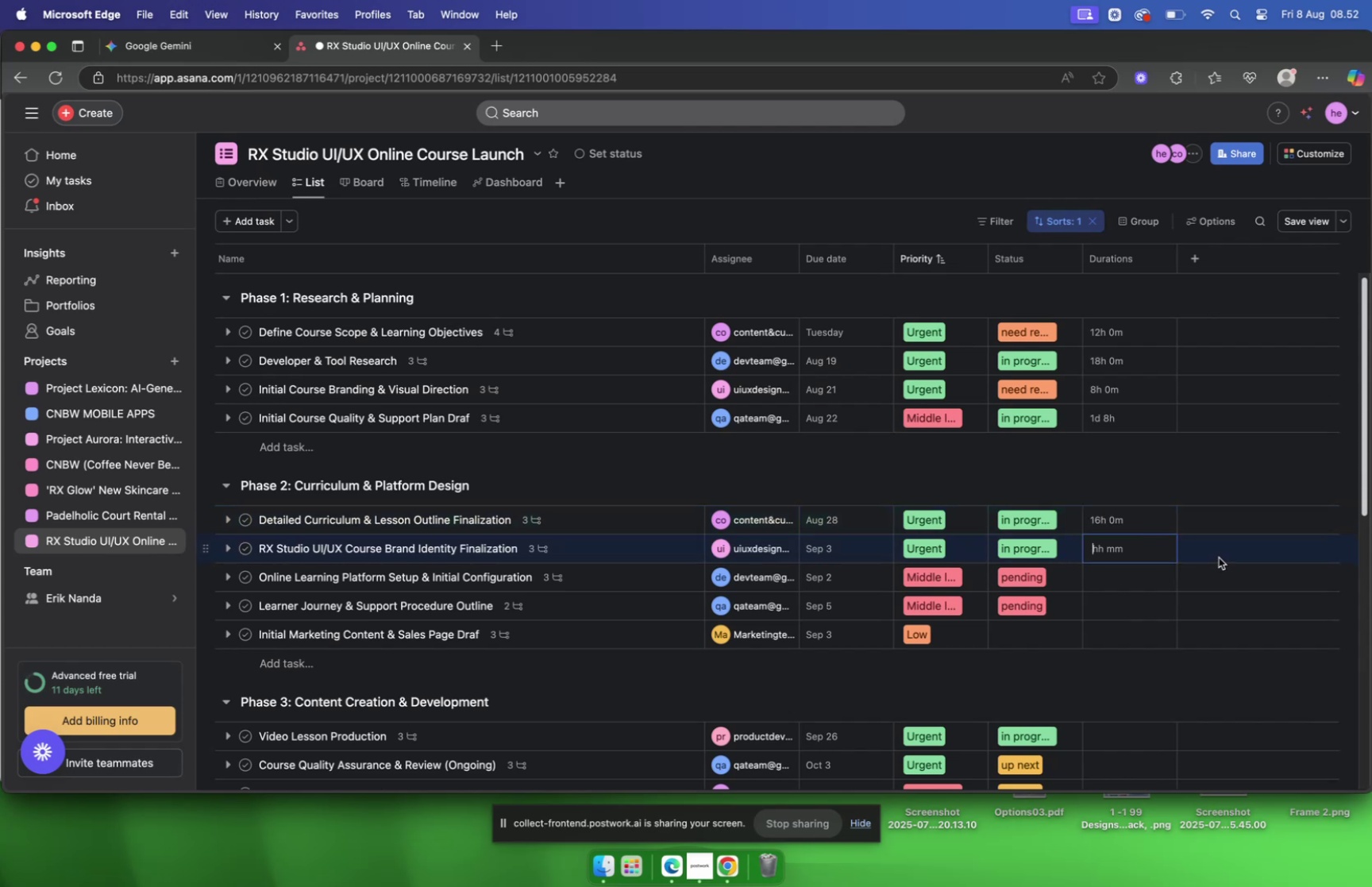 
type(1800)
 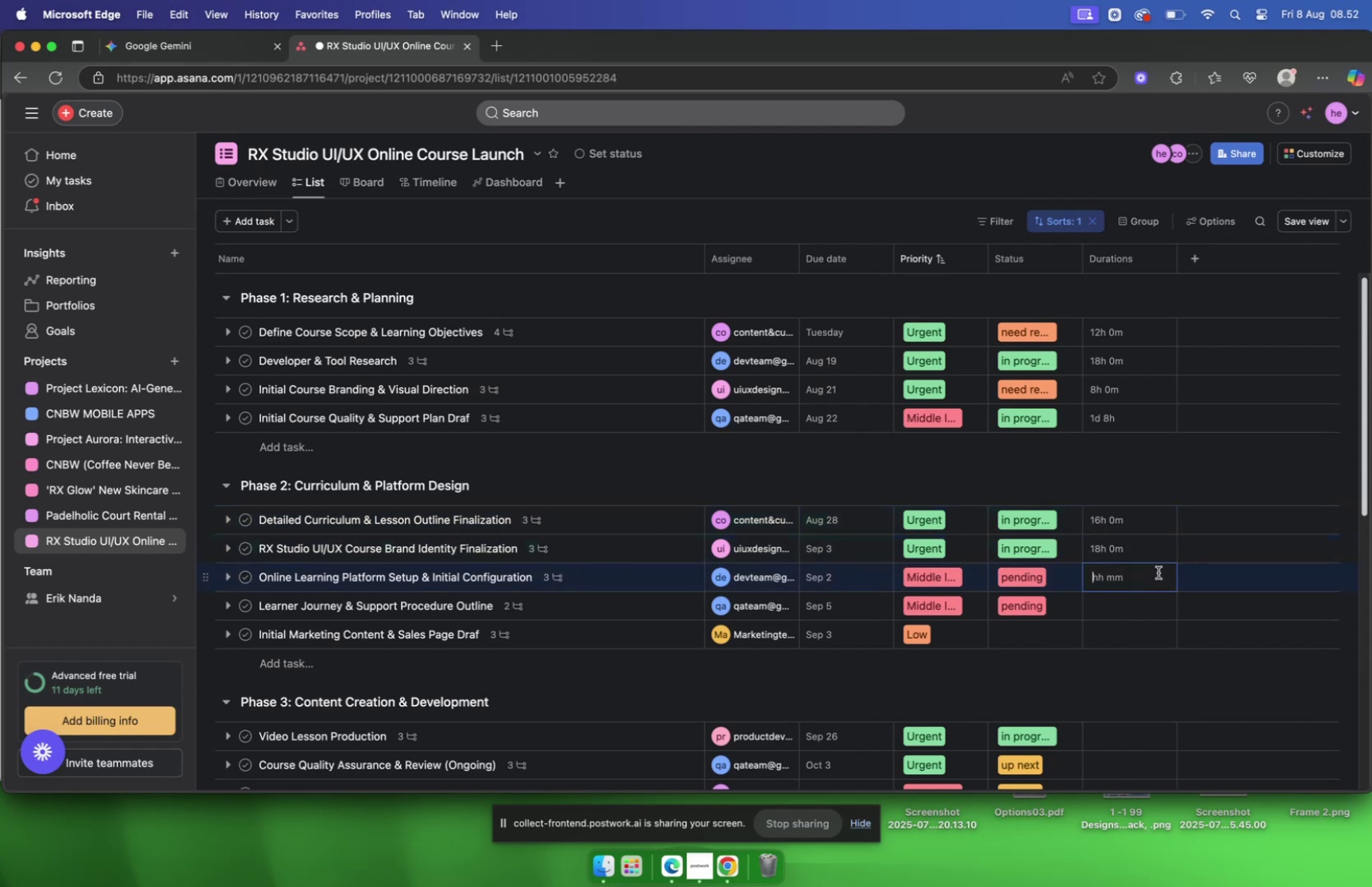 
wait(10.87)
 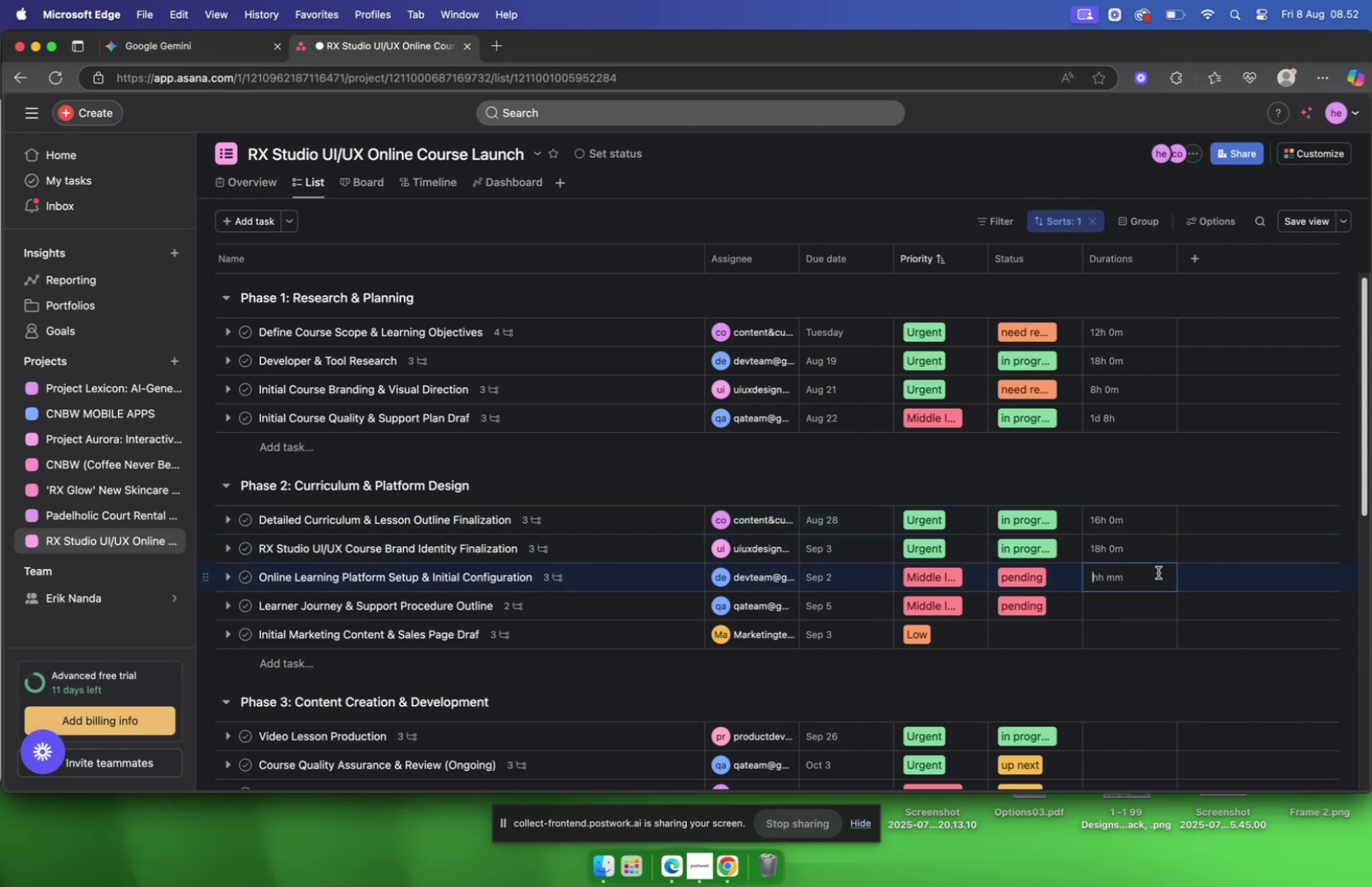 
type(1200)
 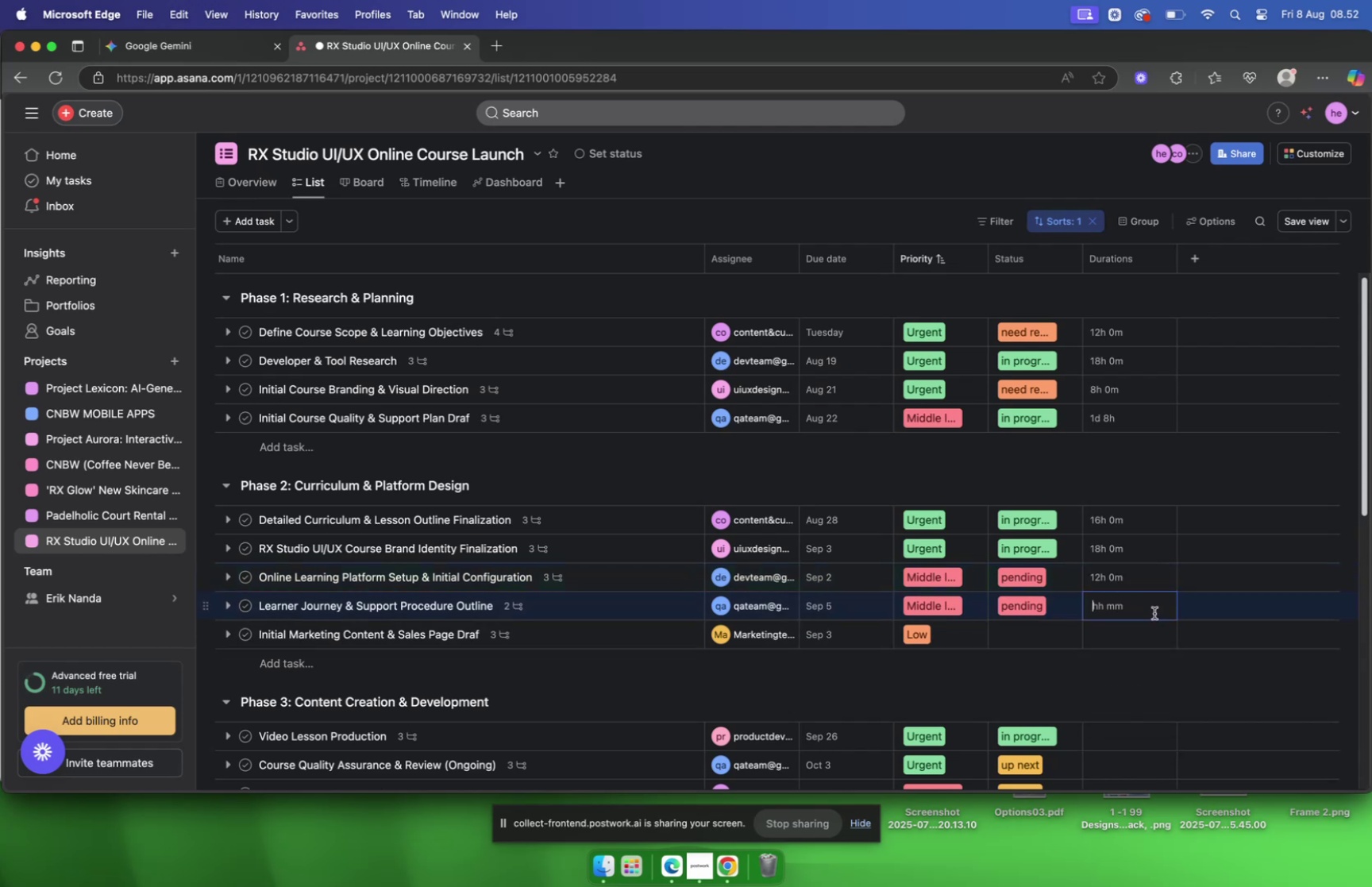 
type(800)
 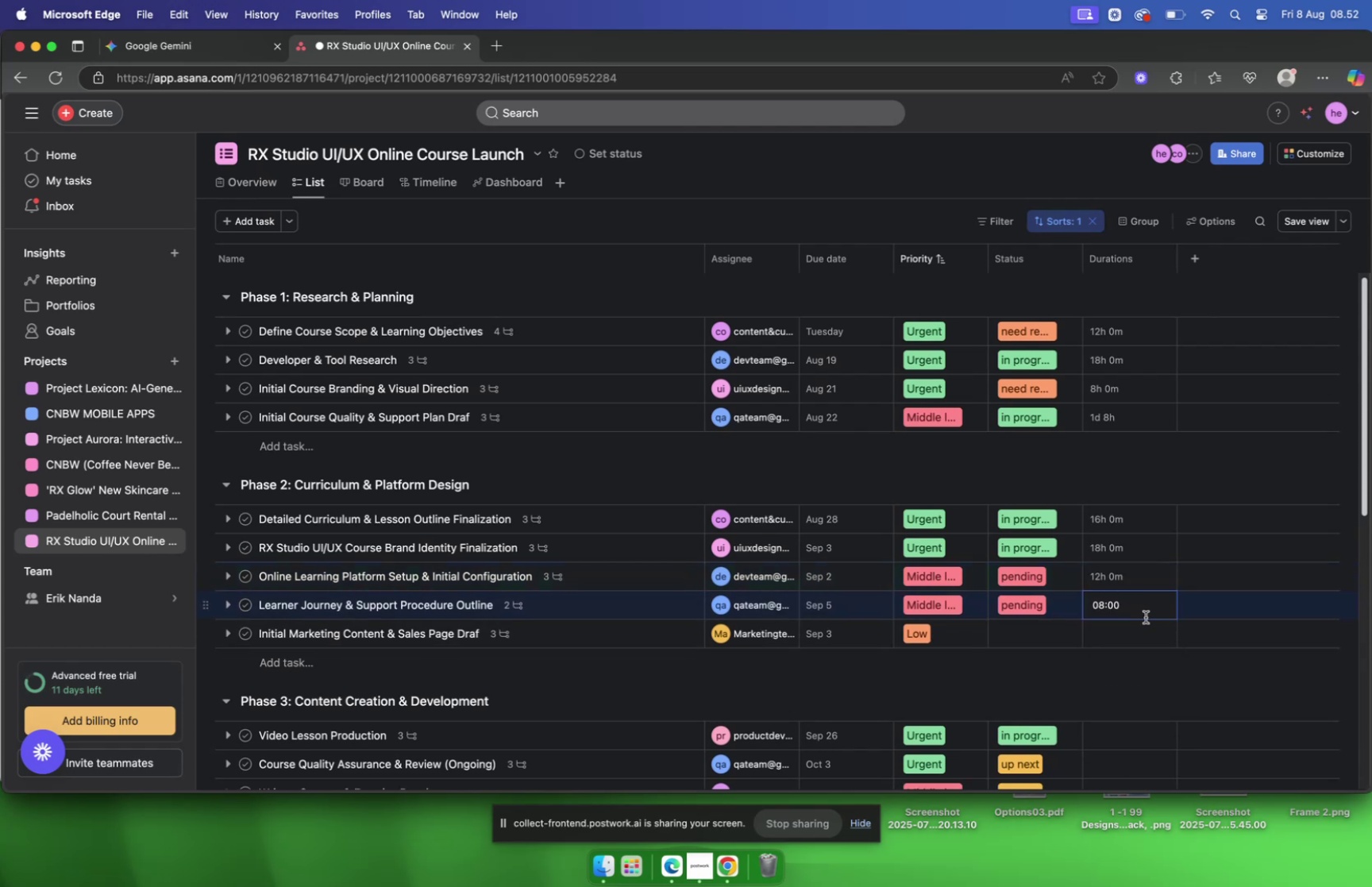 
scroll: coordinate [1152, 612], scroll_direction: down, amount: 2.0
 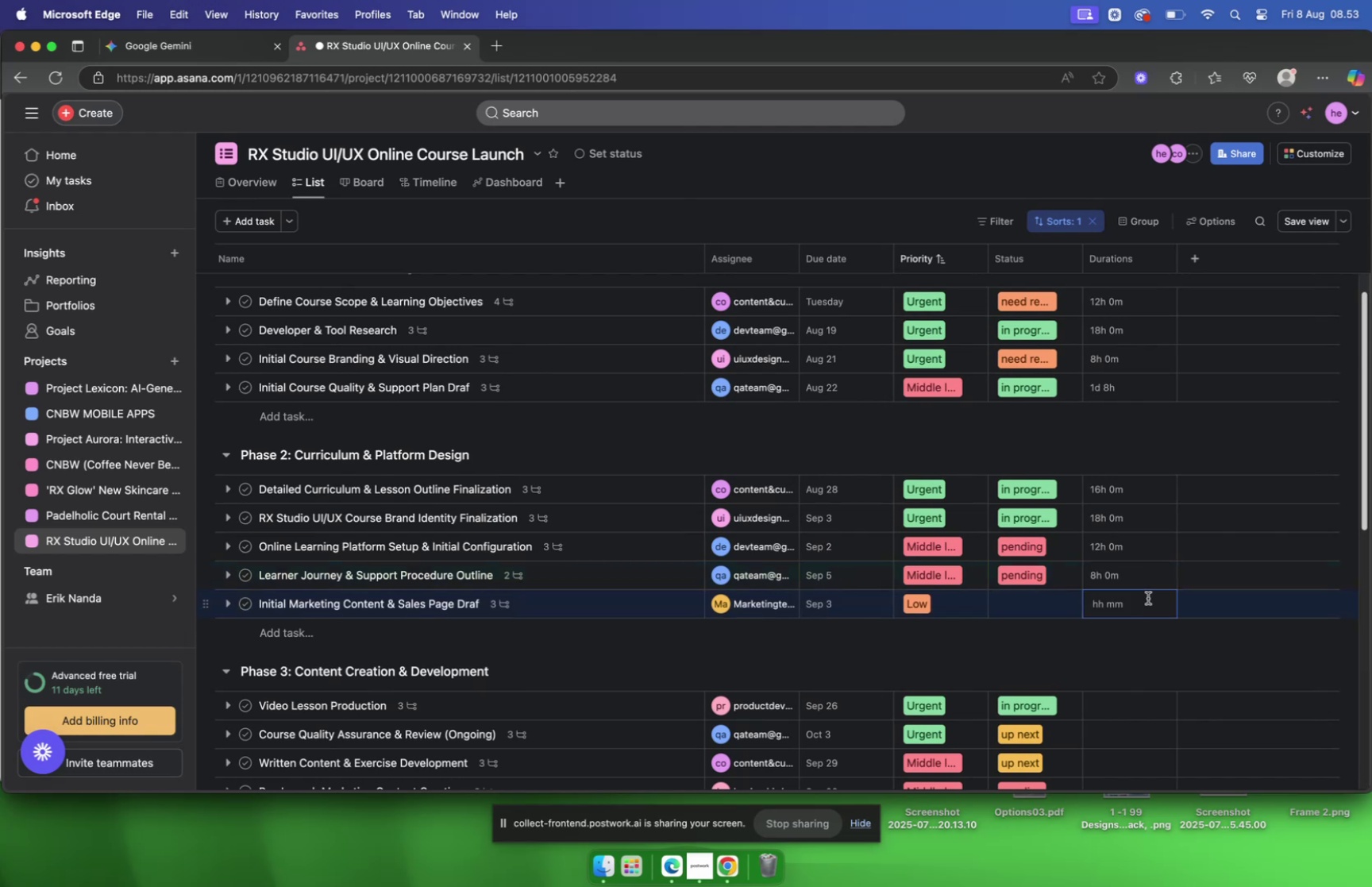 
wait(6.42)
 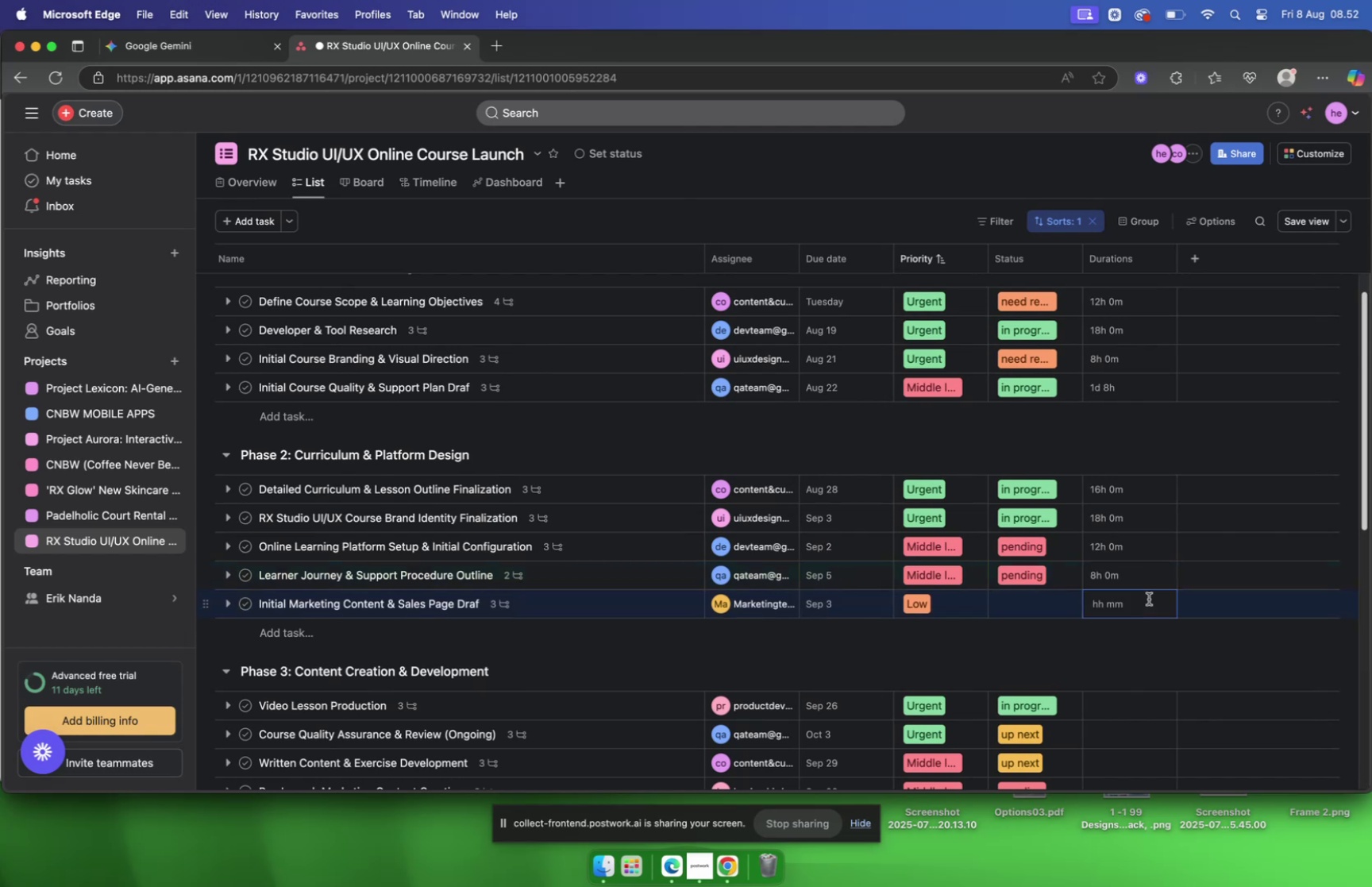 
type(1600)
 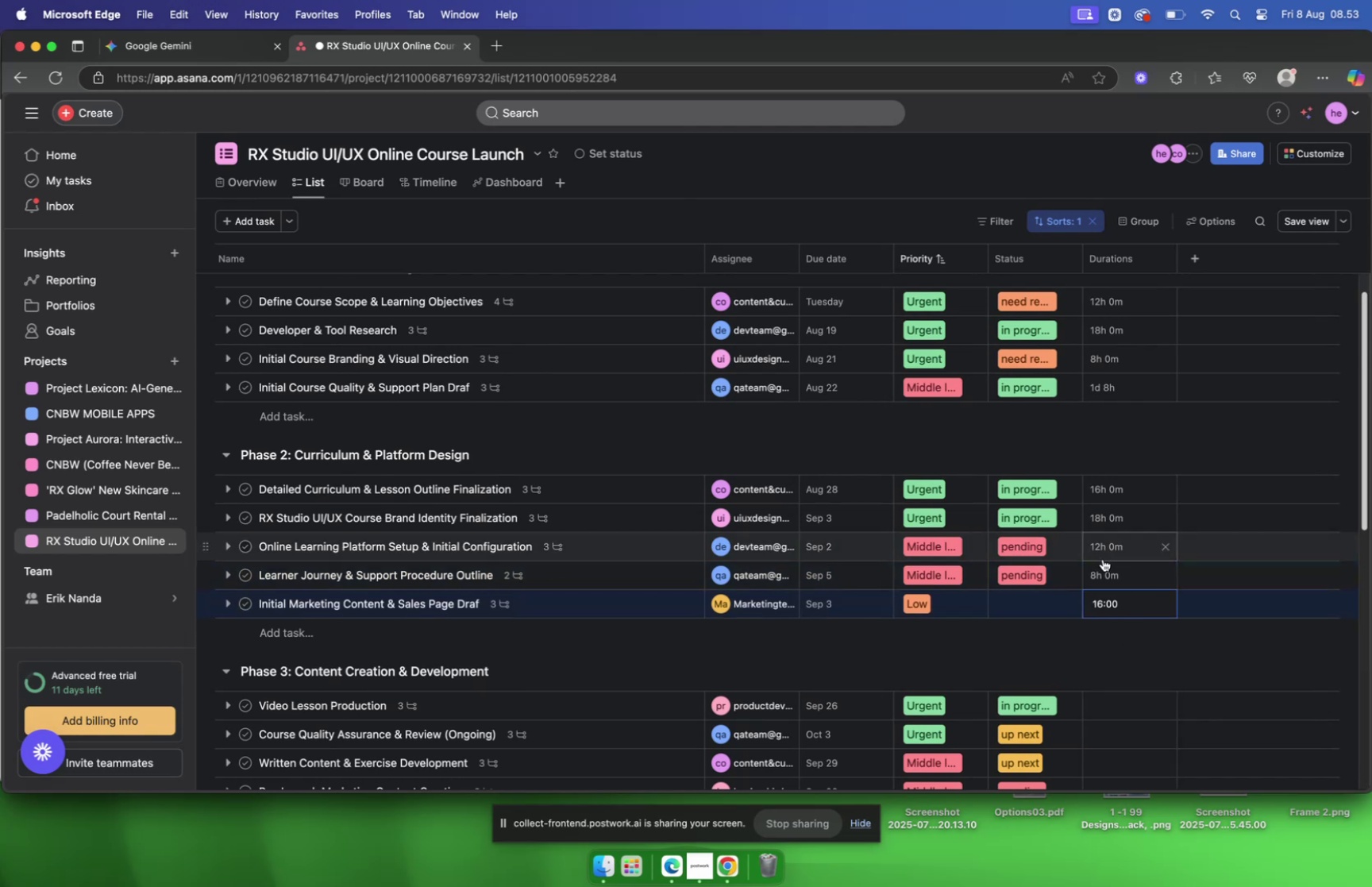 
scroll: coordinate [1102, 560], scroll_direction: down, amount: 10.0
 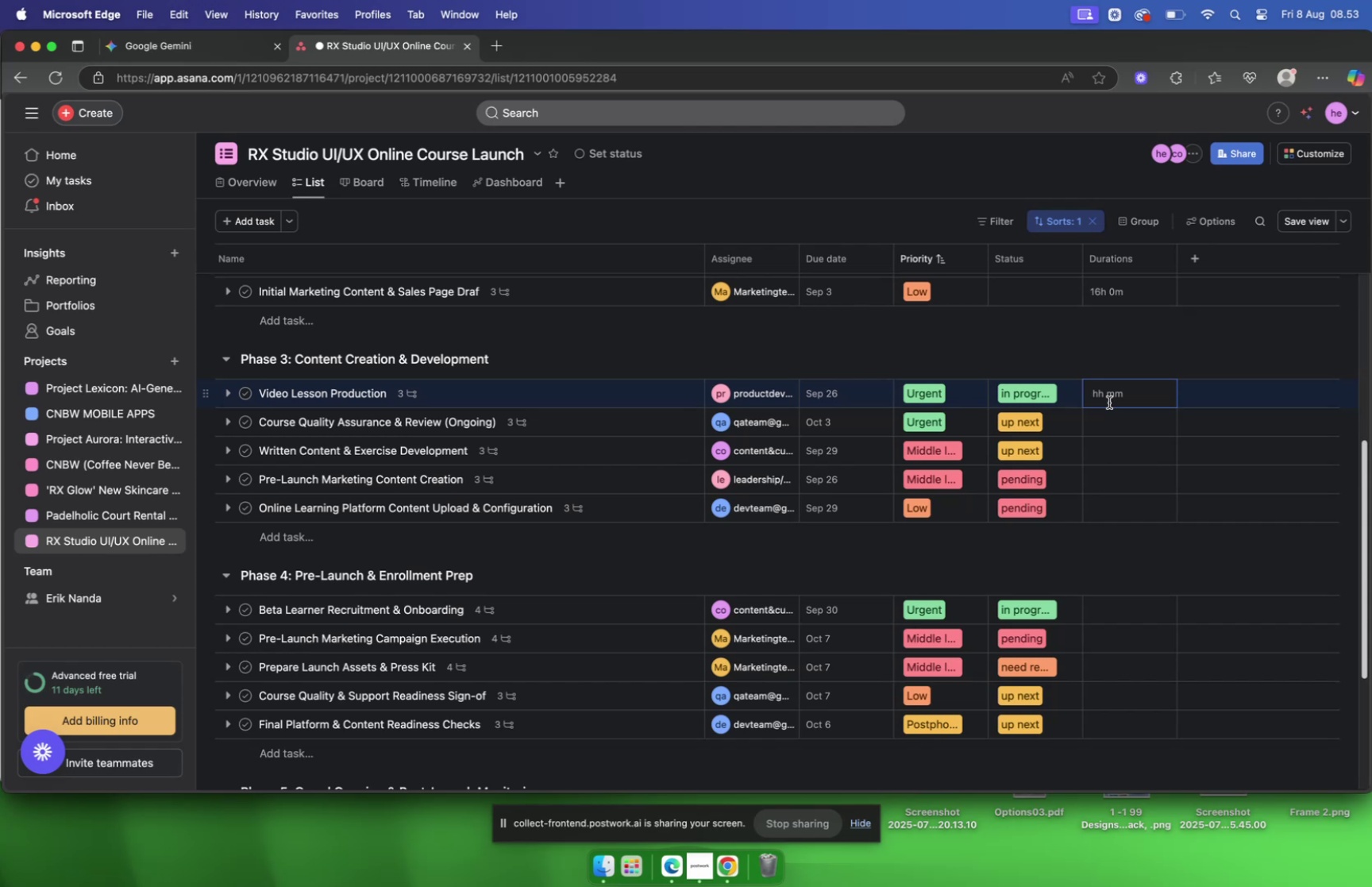 
wait(5.51)
 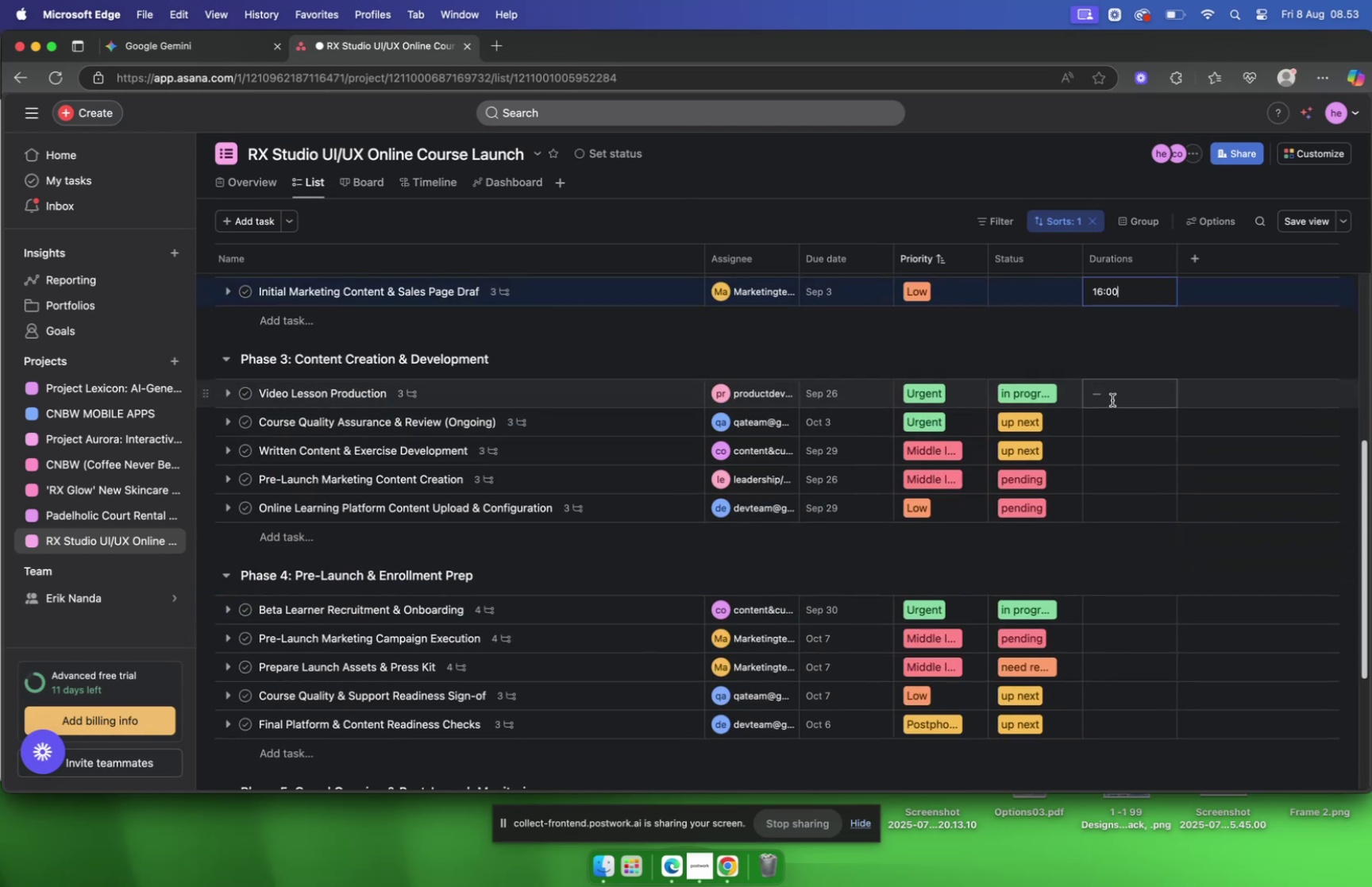 
type(4800)
 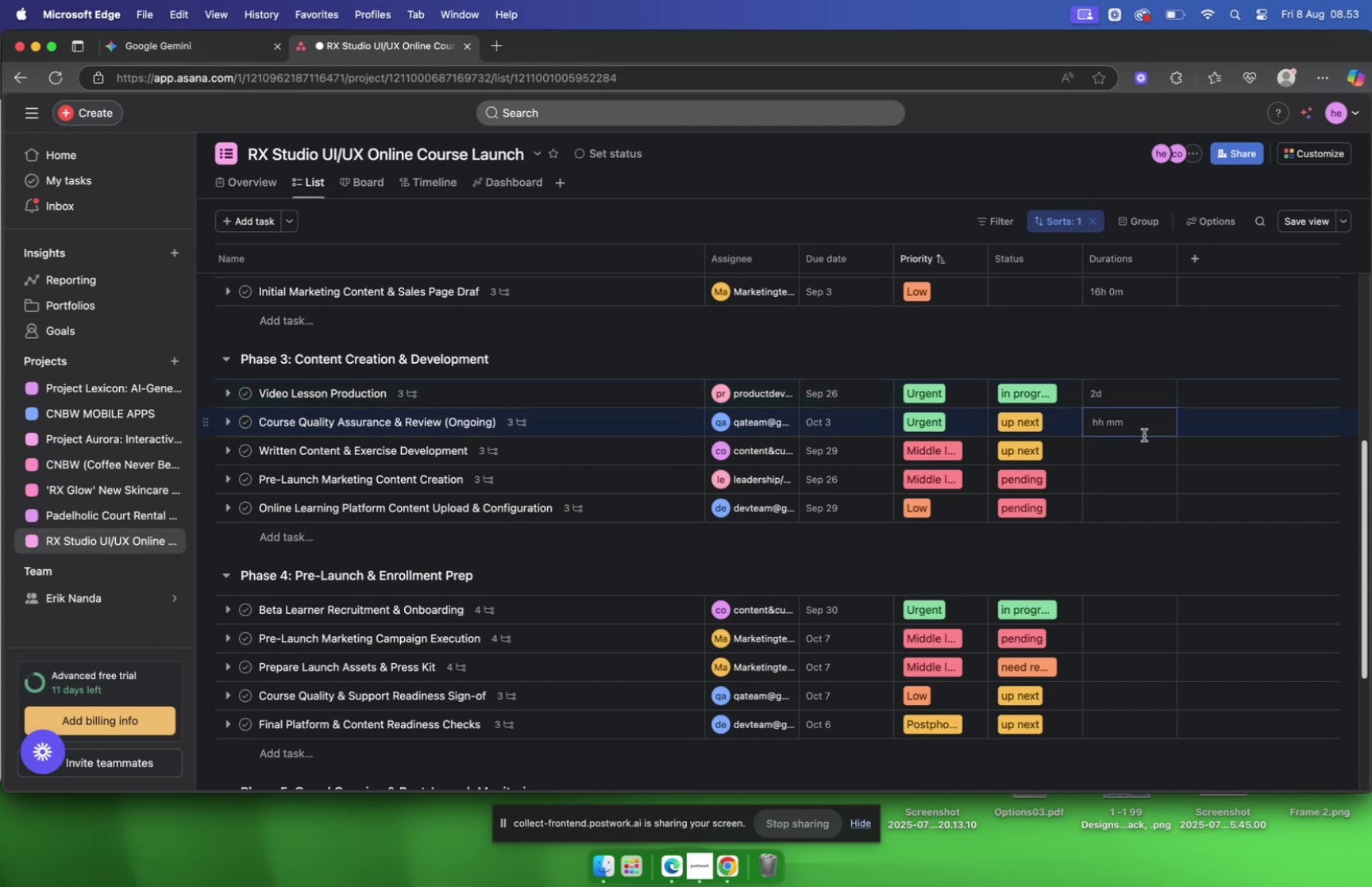 
scroll: coordinate [1096, 550], scroll_direction: up, amount: 30.0
 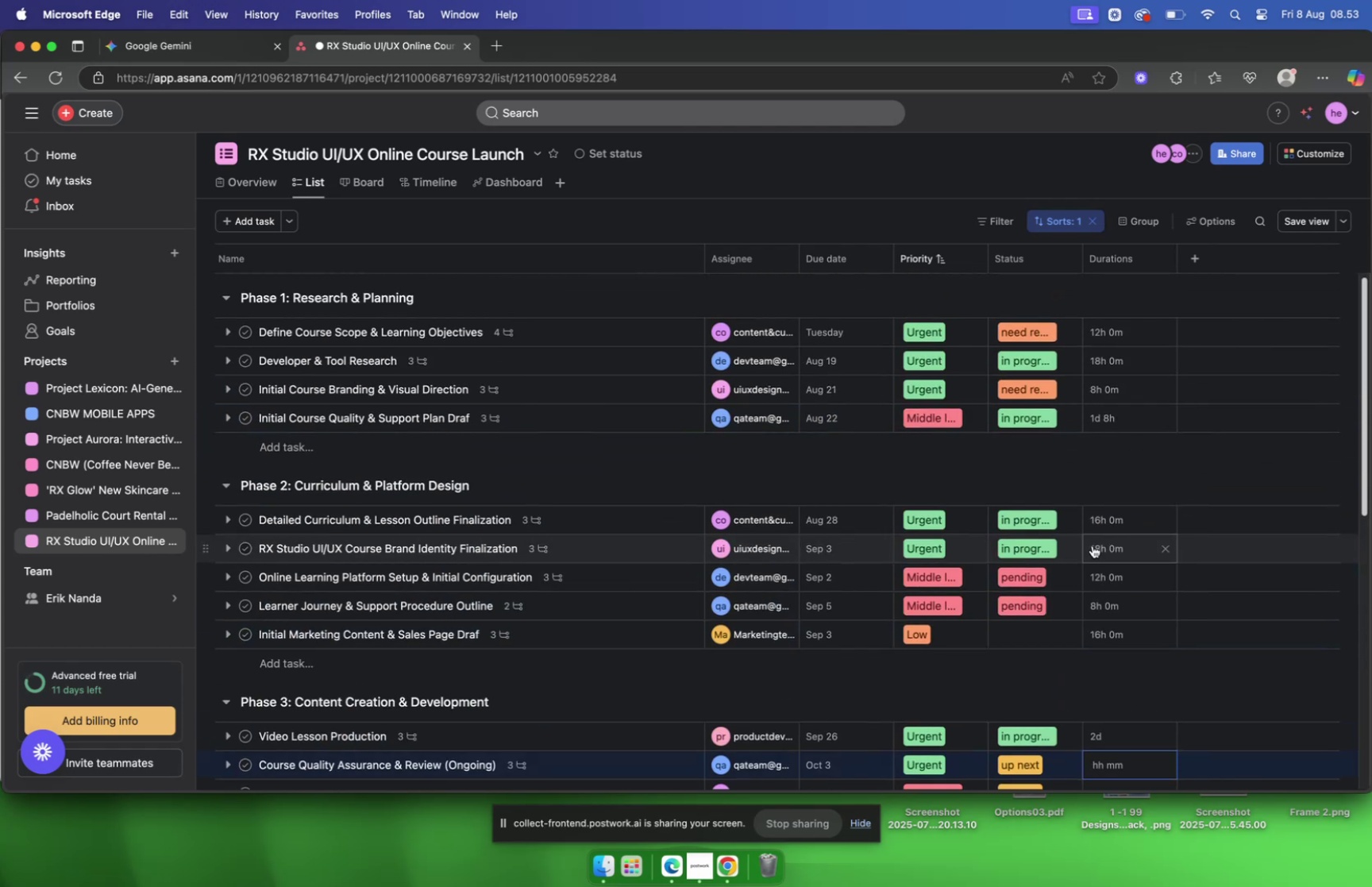 
scroll: coordinate [1067, 539], scroll_direction: down, amount: 22.0
 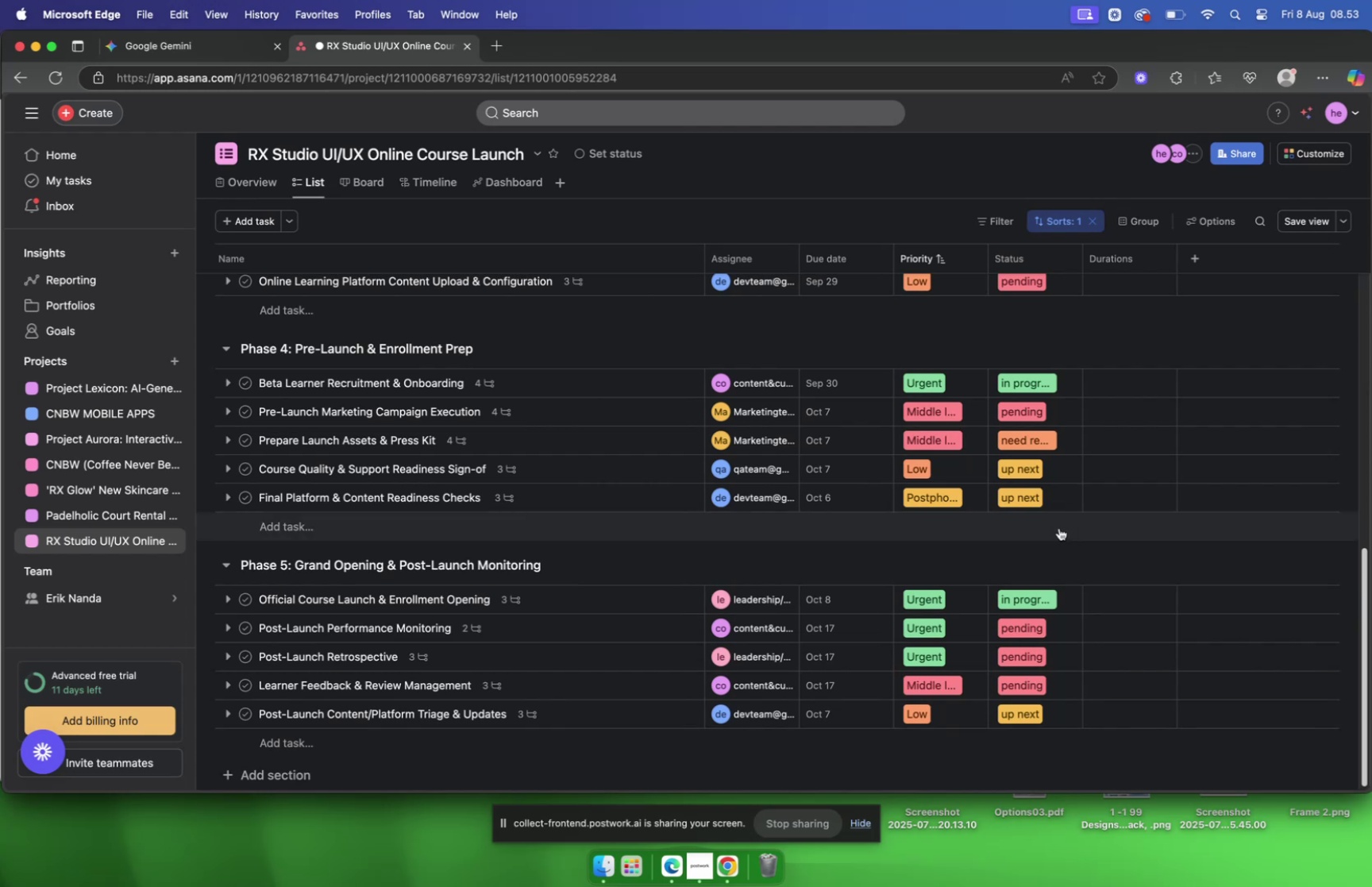 
scroll: coordinate [1065, 522], scroll_direction: up, amount: 13.0
 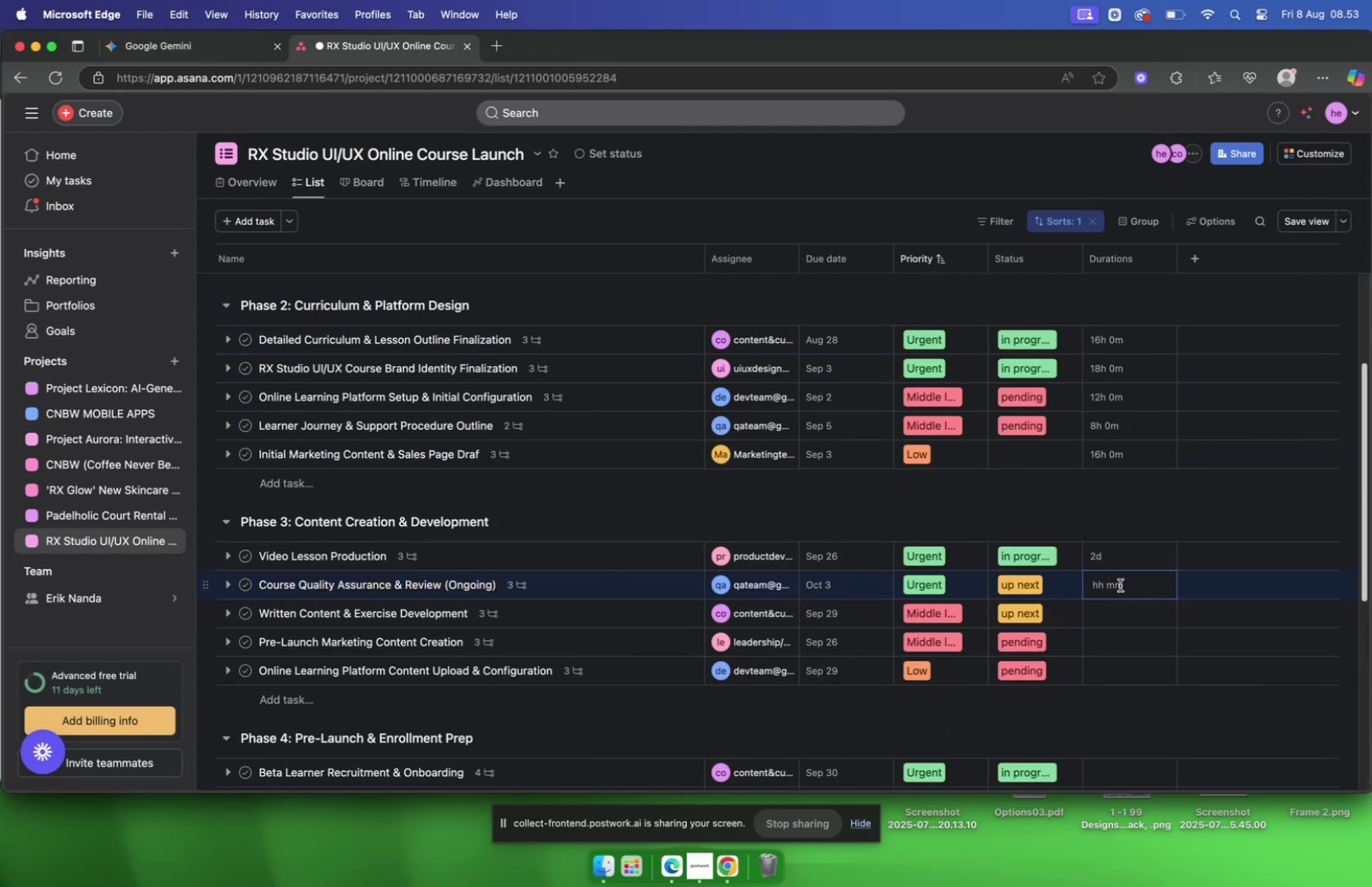 
wait(11.85)
 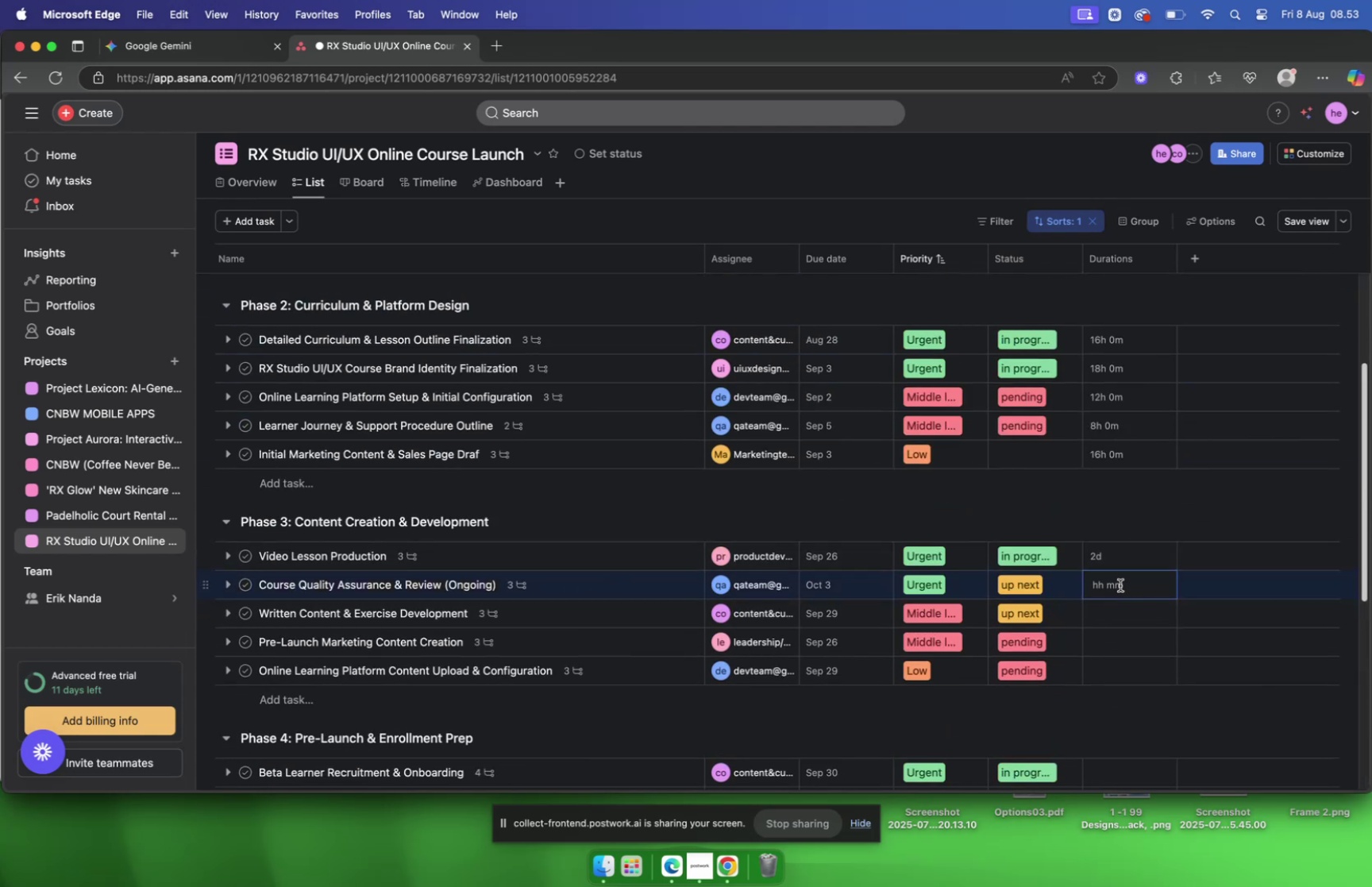 
type(1200)
 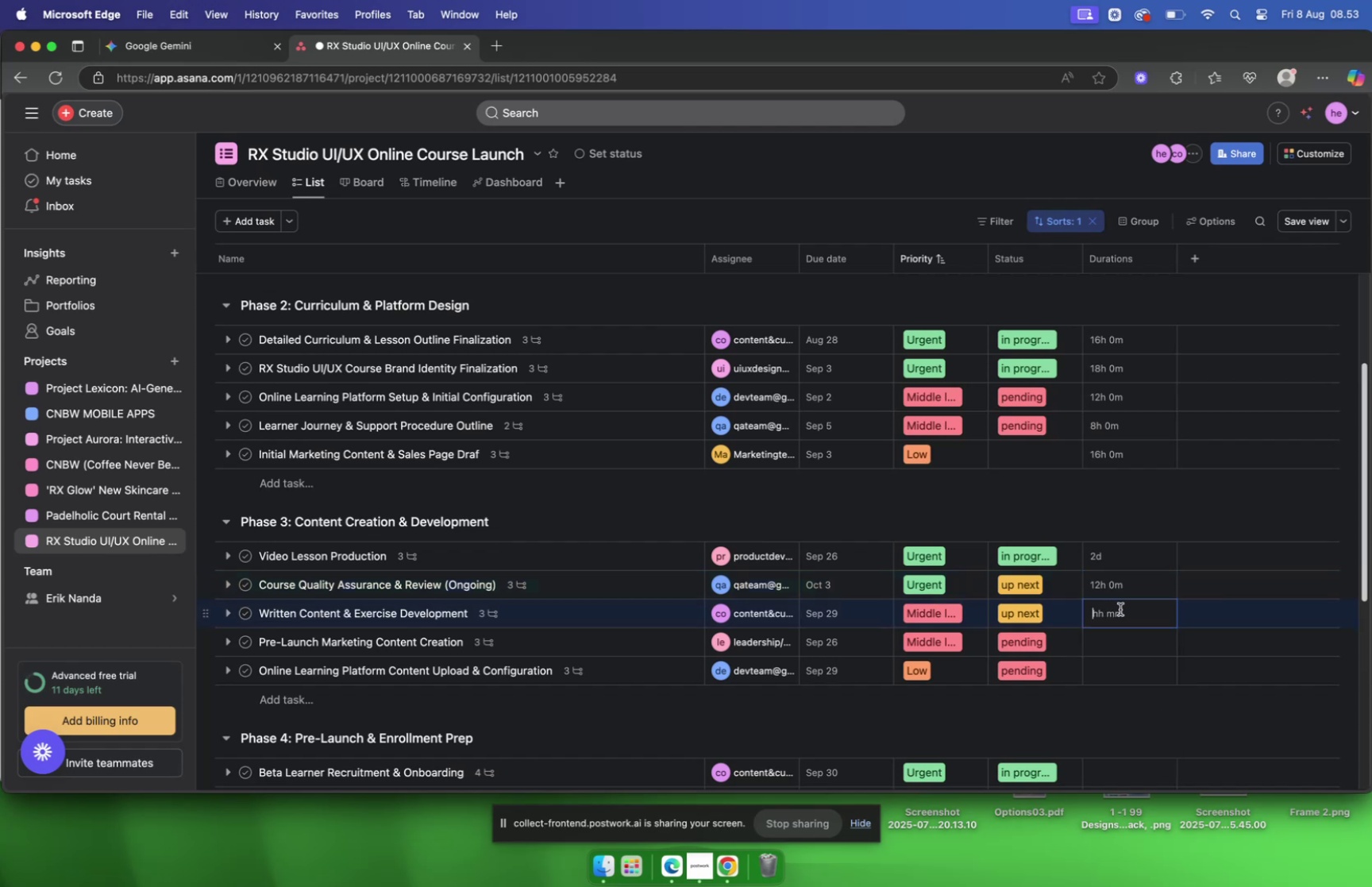 
wait(8.47)
 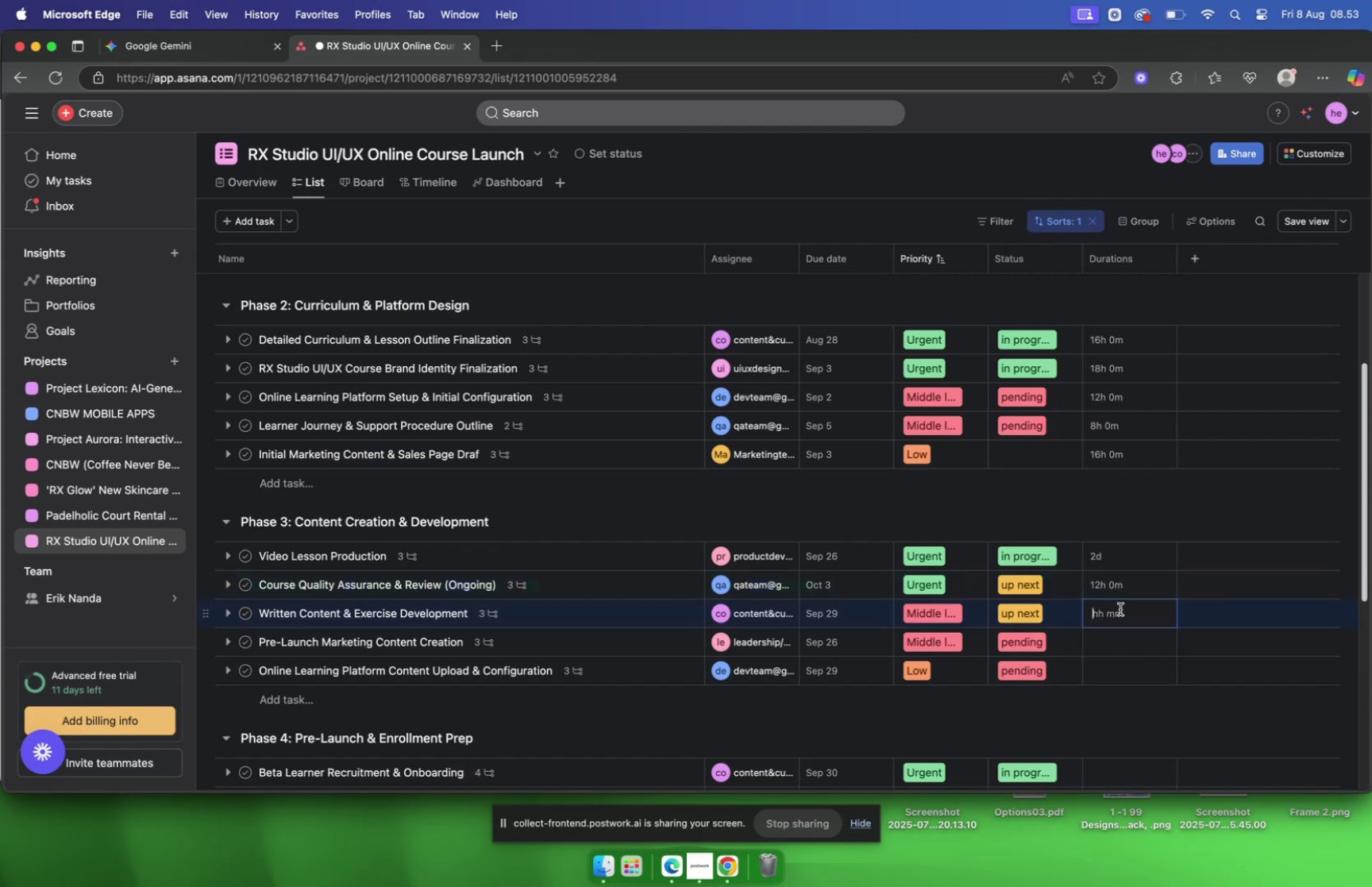 
type(2400)
 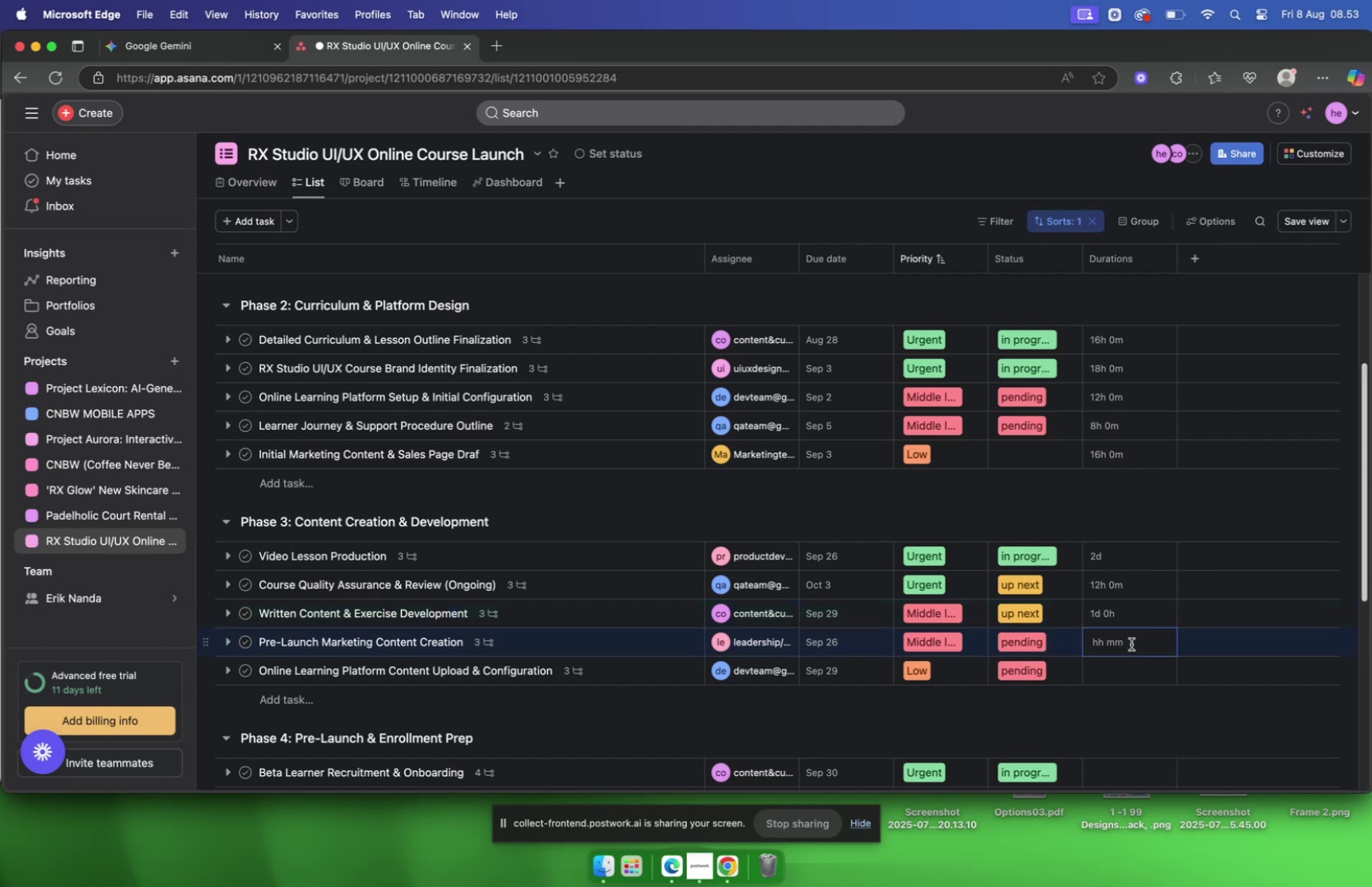 
scroll: coordinate [1144, 636], scroll_direction: down, amount: 11.0
 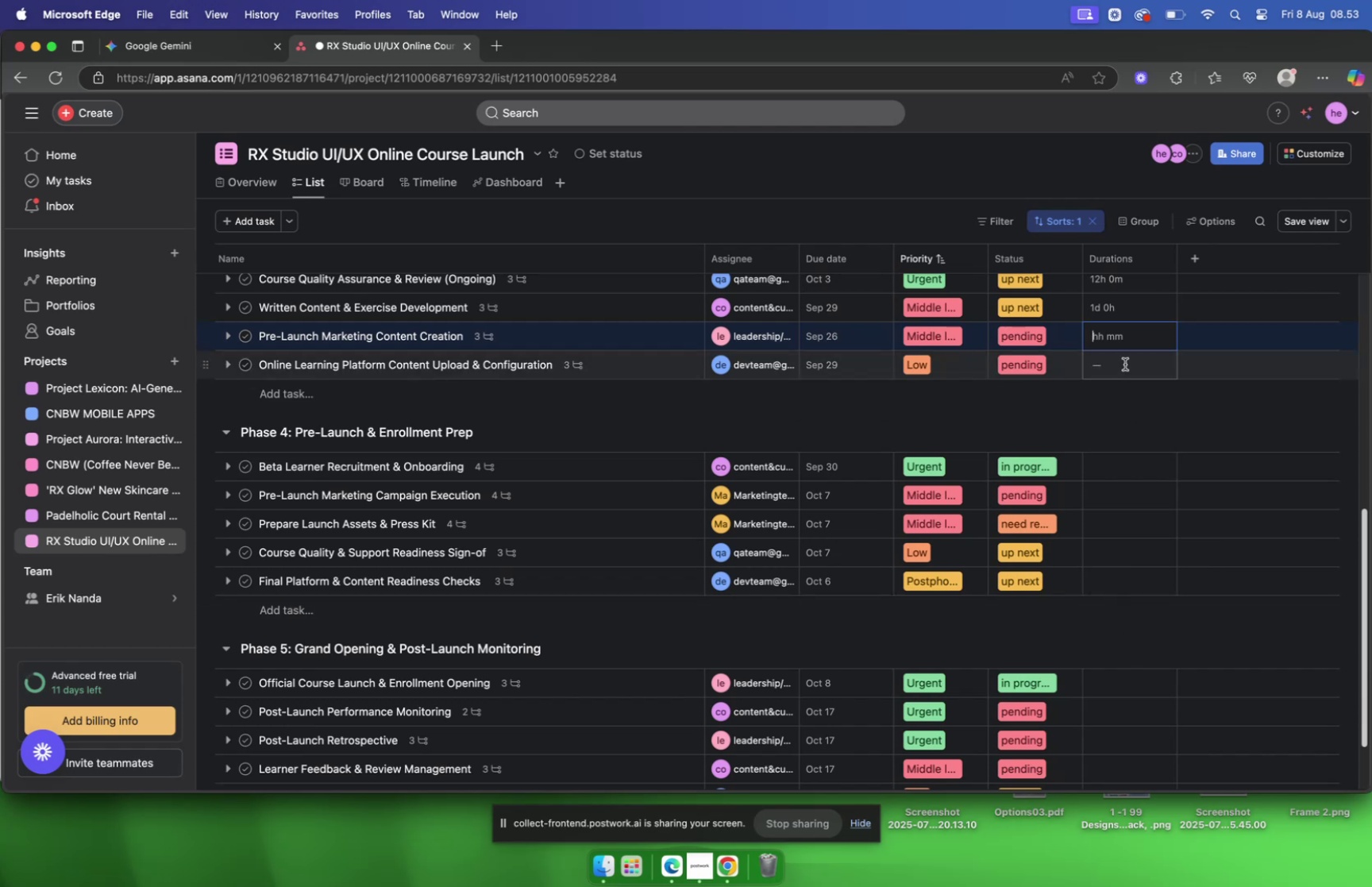 
wait(7.22)
 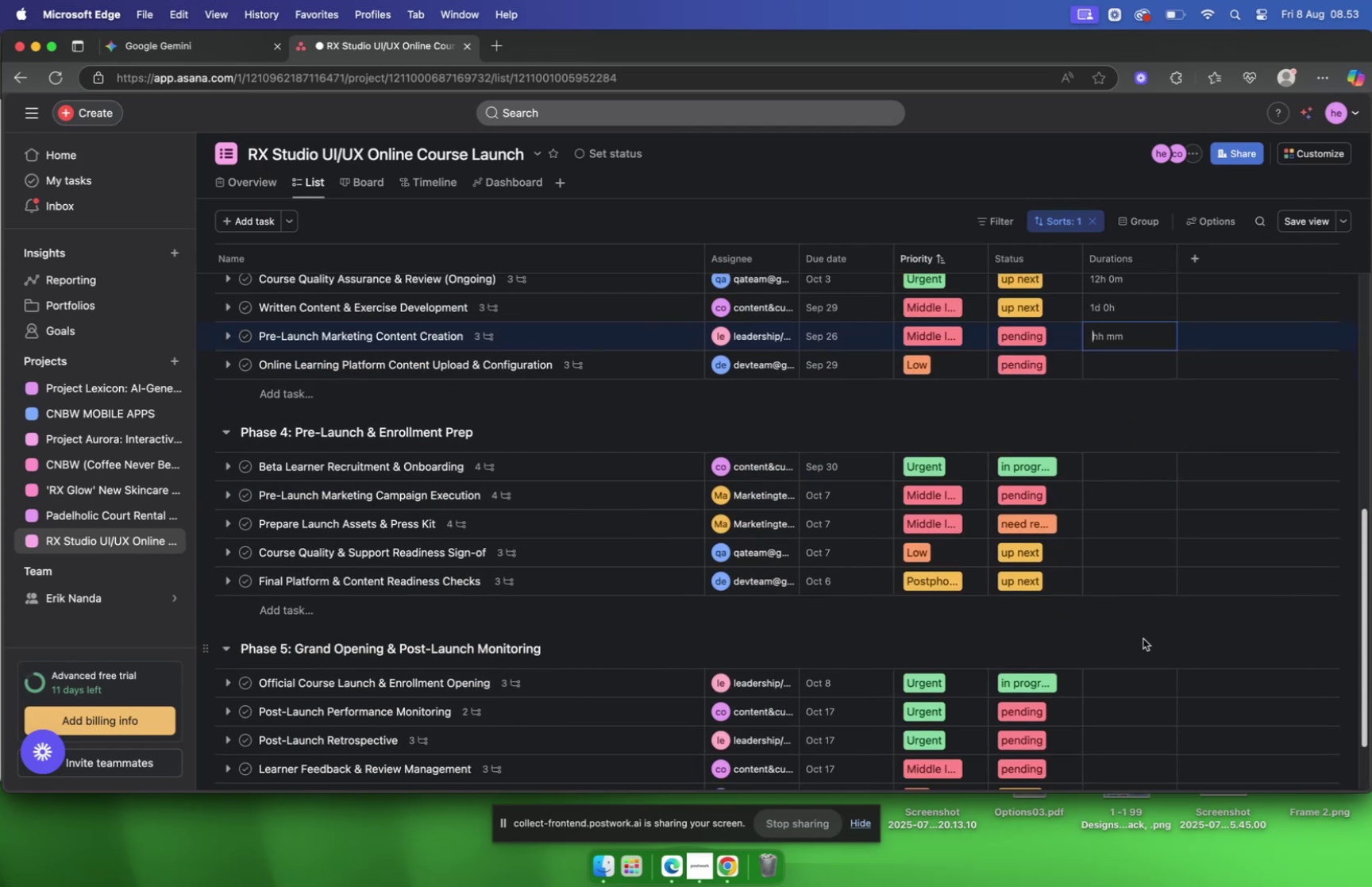 
type(2300)
 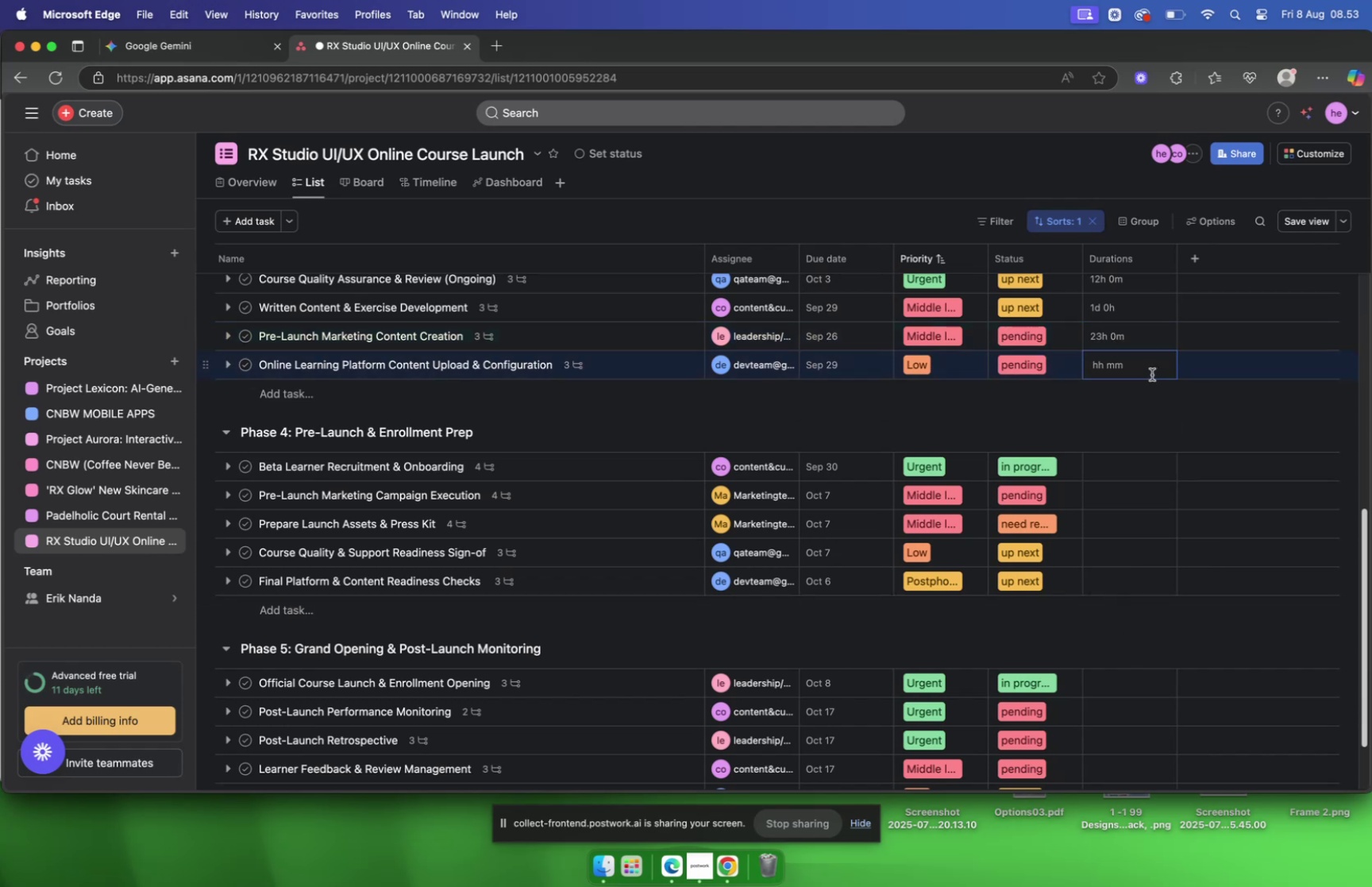 
wait(5.04)
 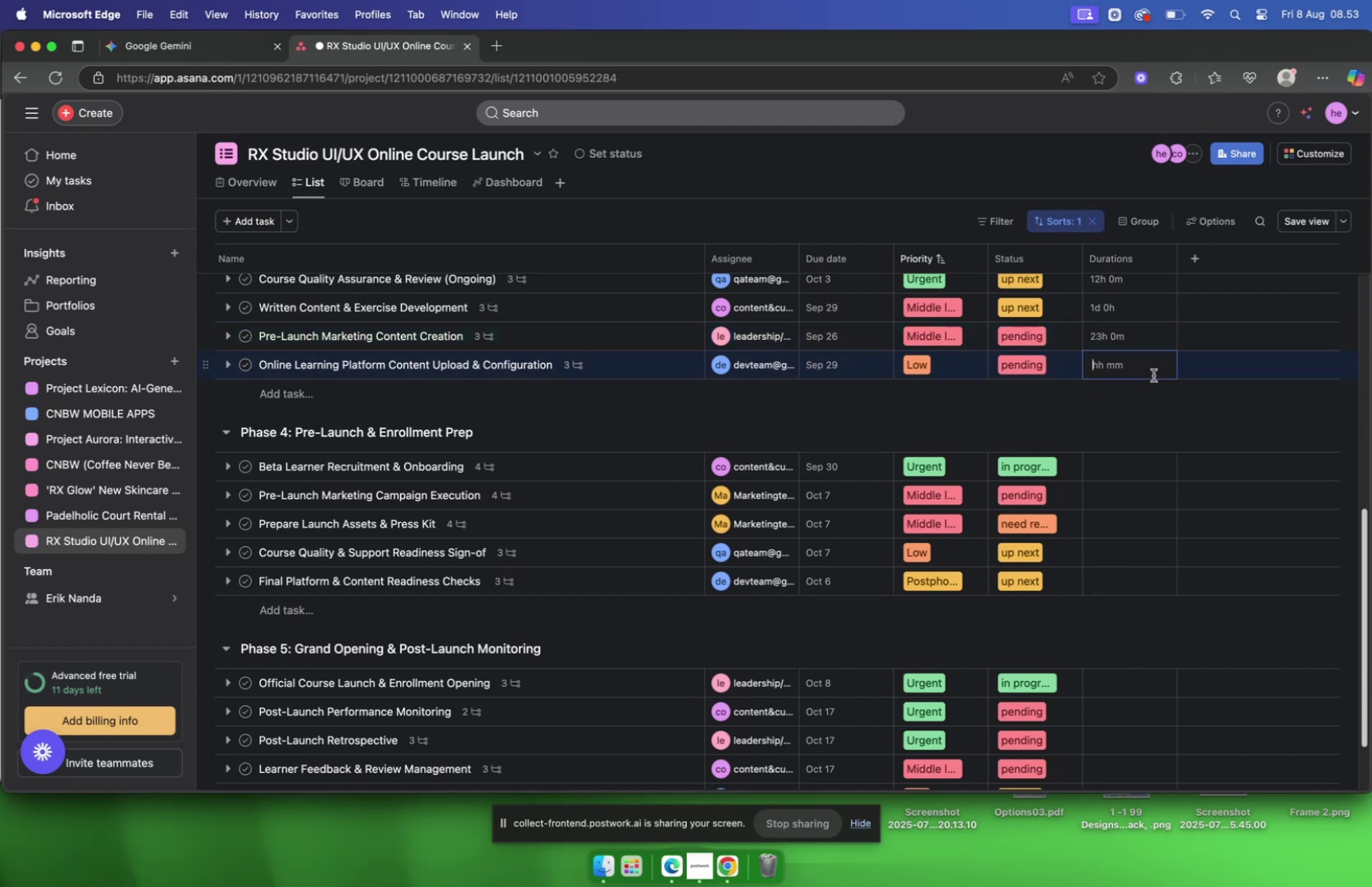 
type(1200)
 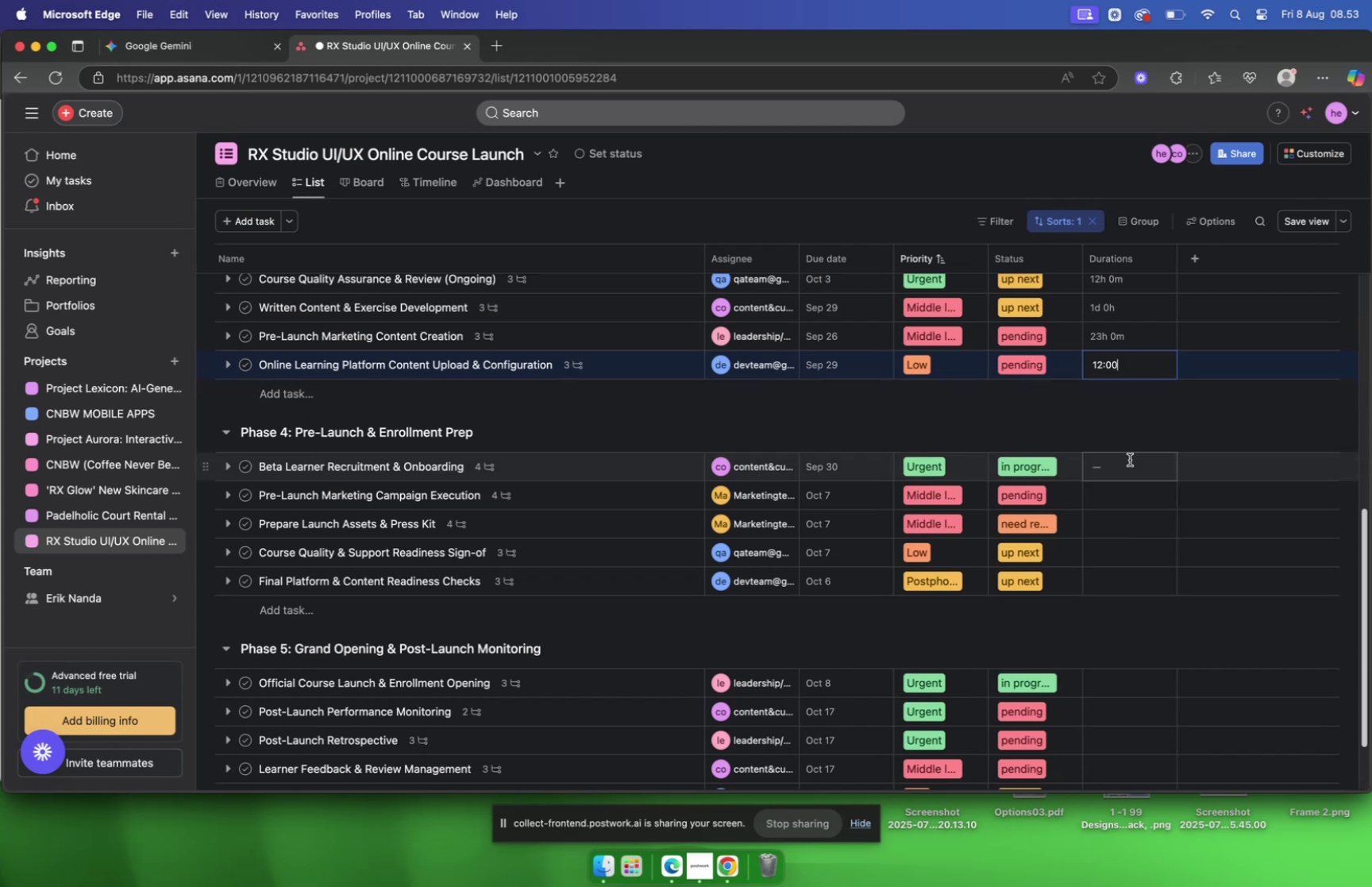 
left_click([1130, 459])
 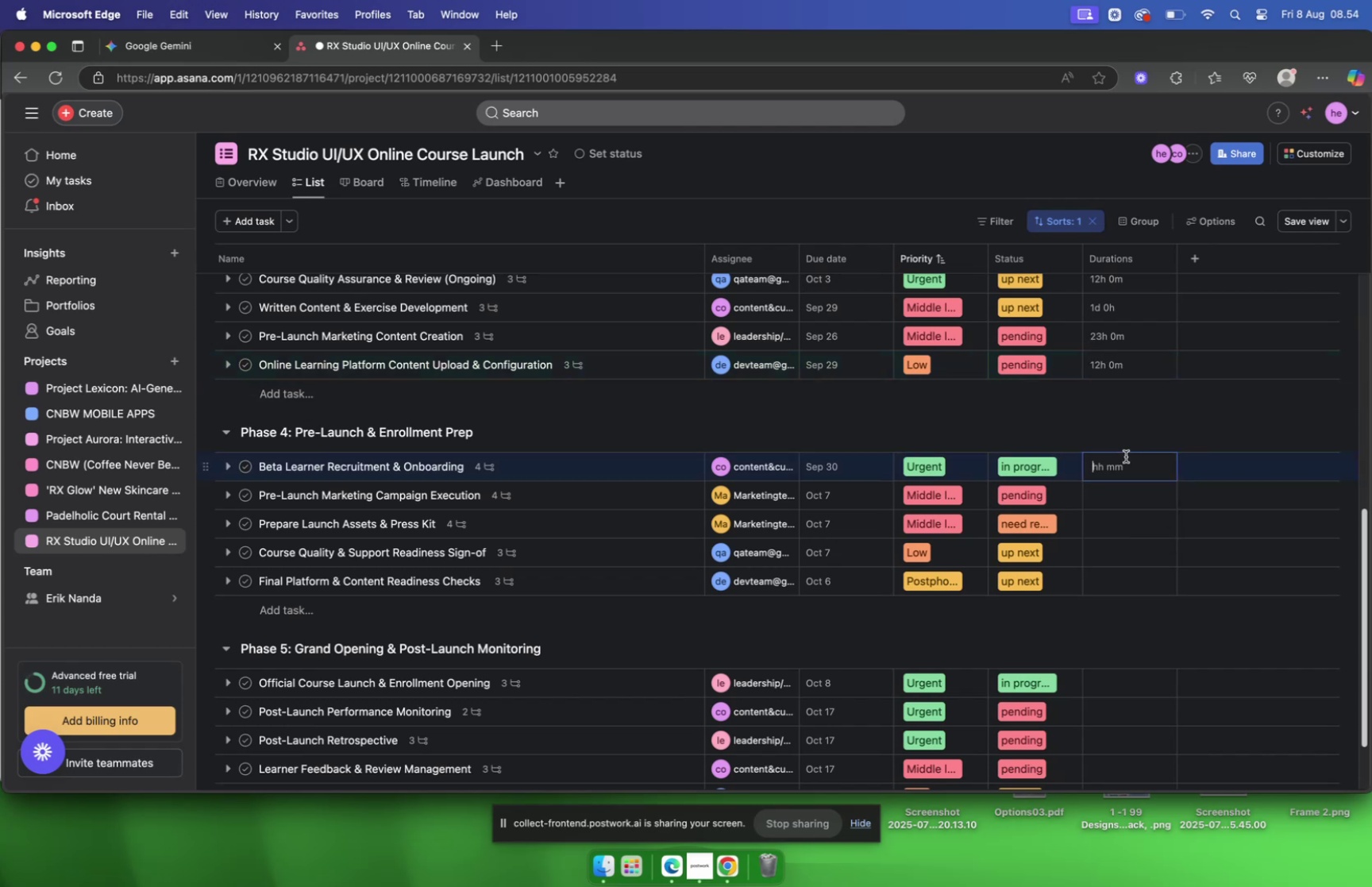 
type(1)
key(Backspace)
type(900)
 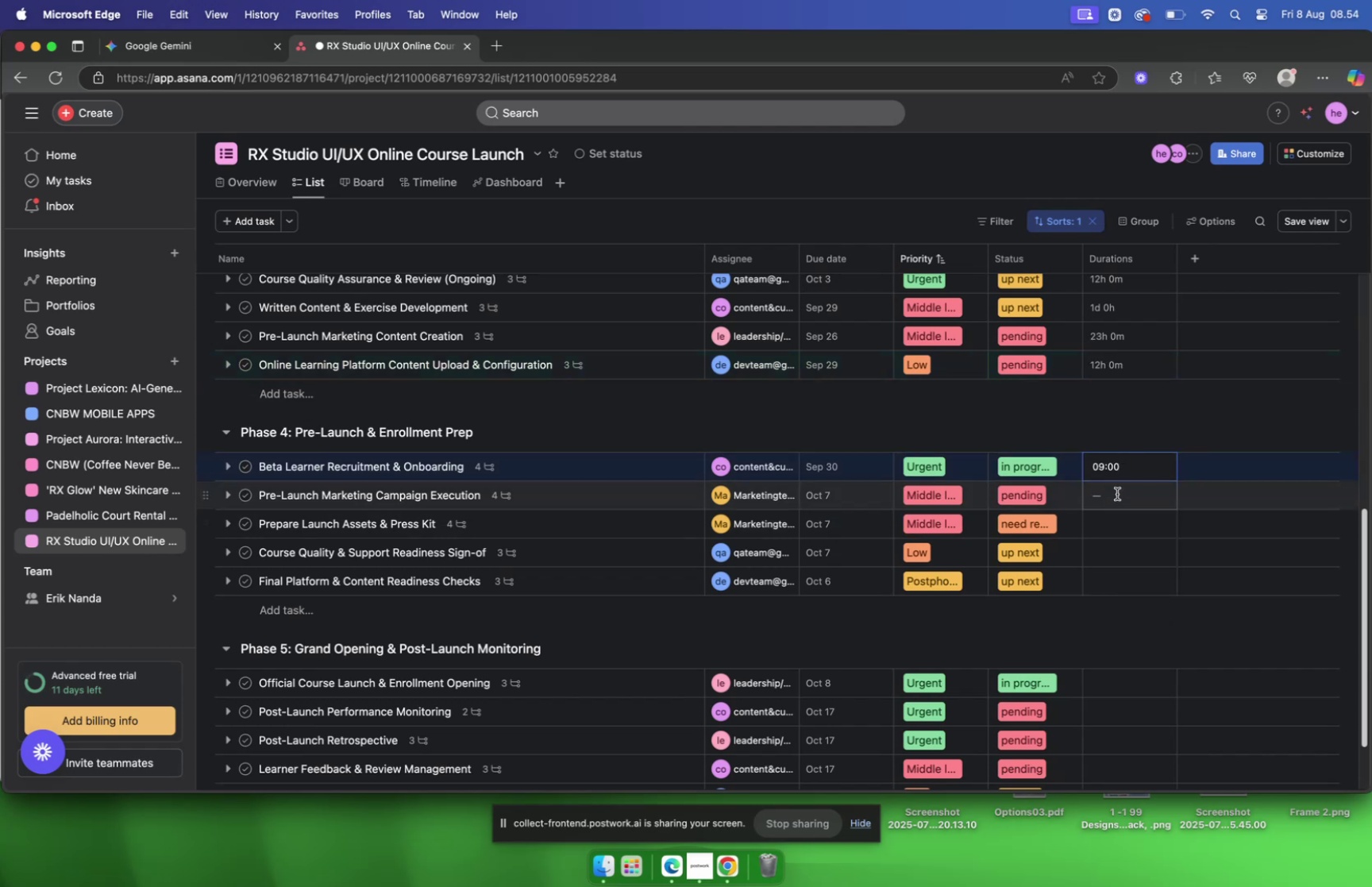 
left_click([1117, 493])
 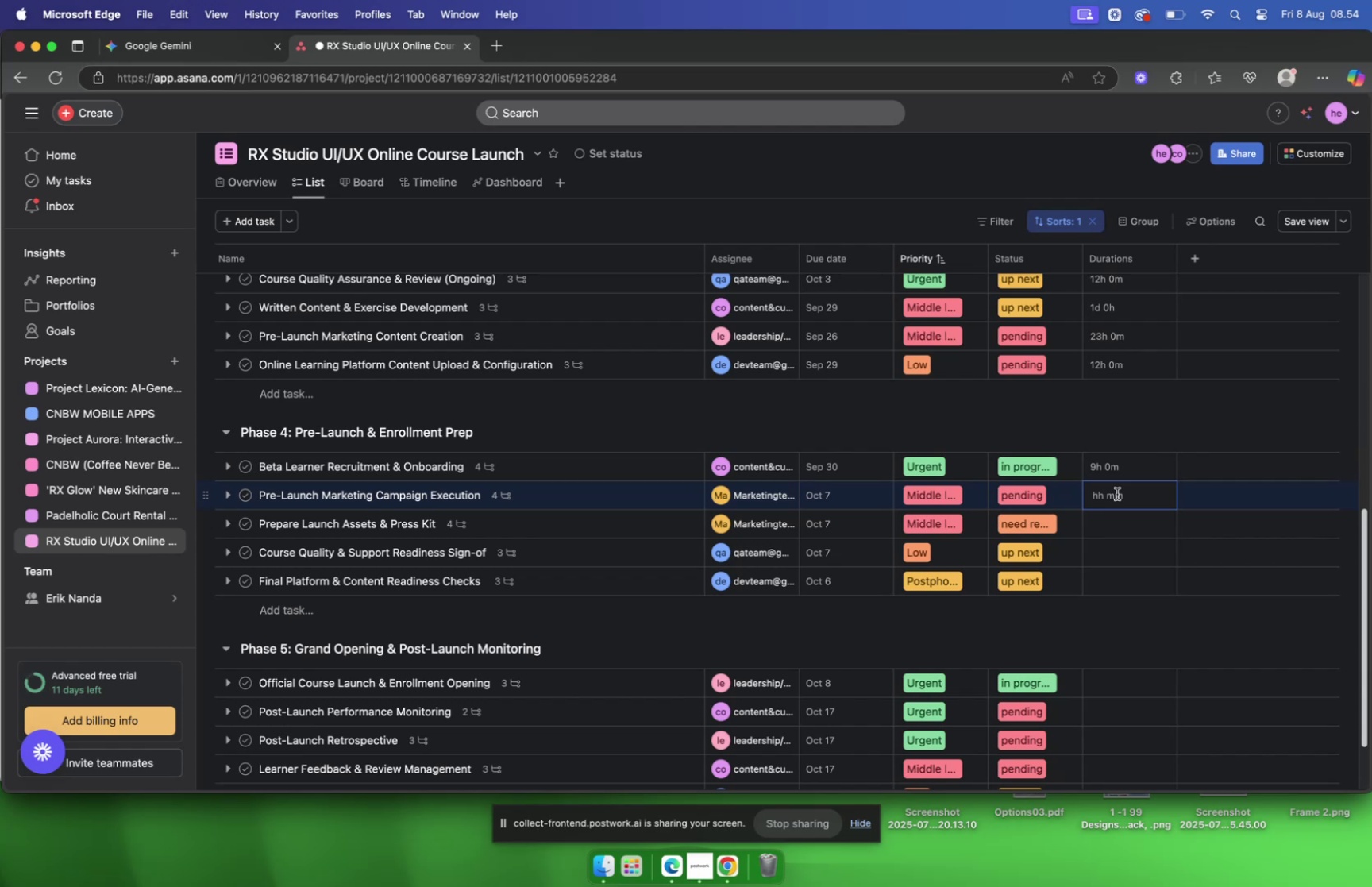 
type(2)
key(Backspace)
type(2100)
 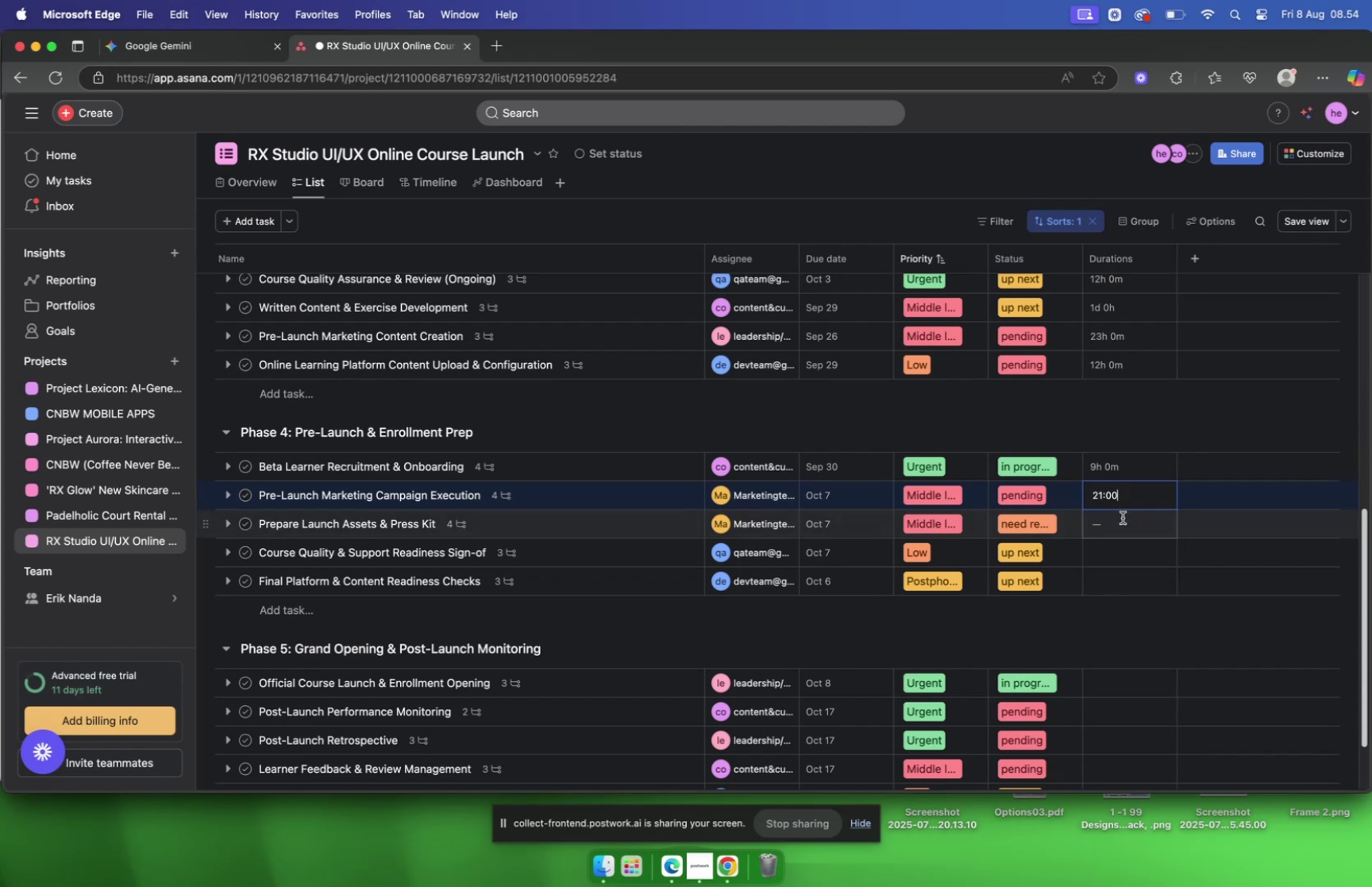 
left_click([1123, 518])
 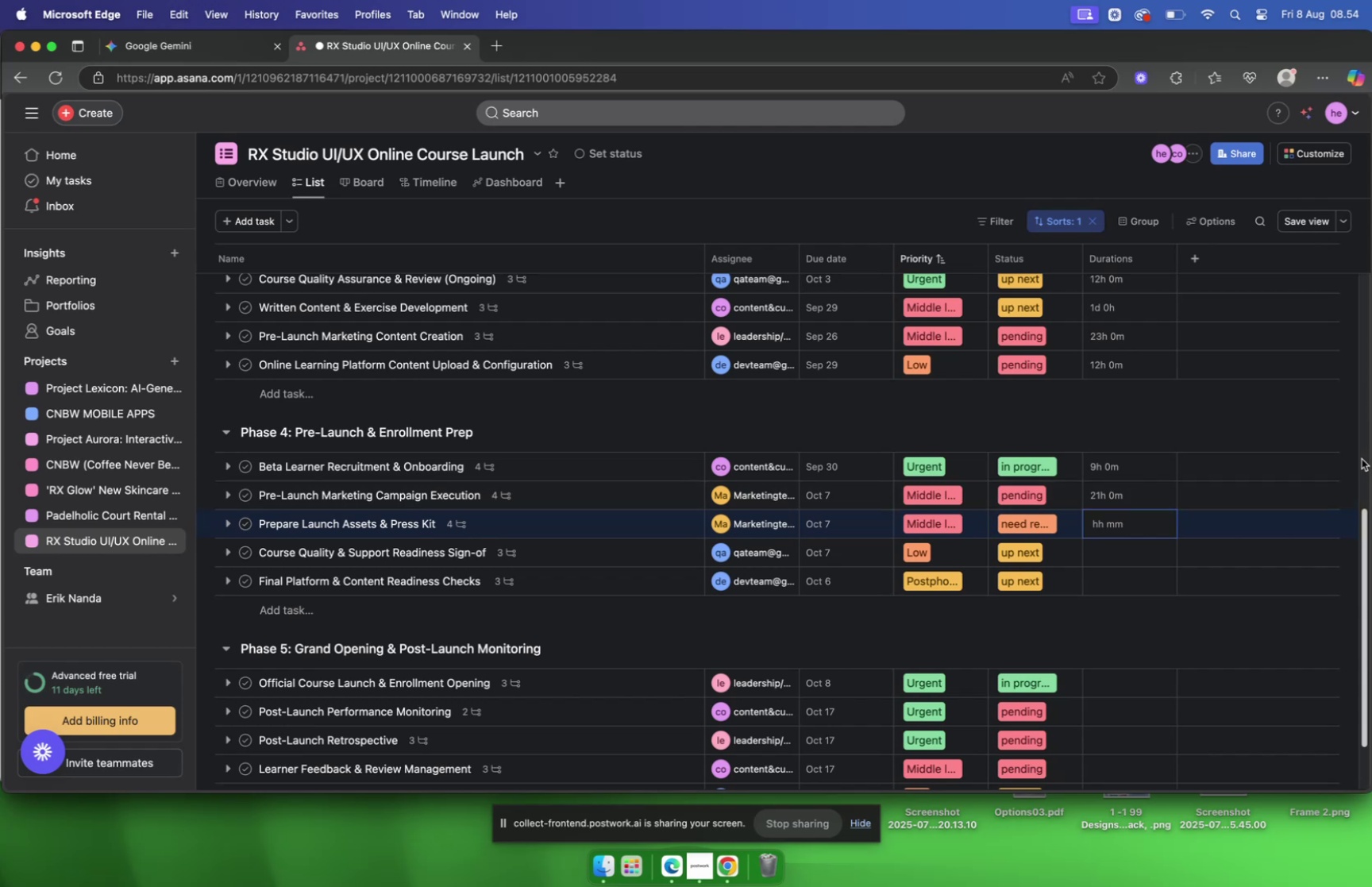 
wait(9.49)
 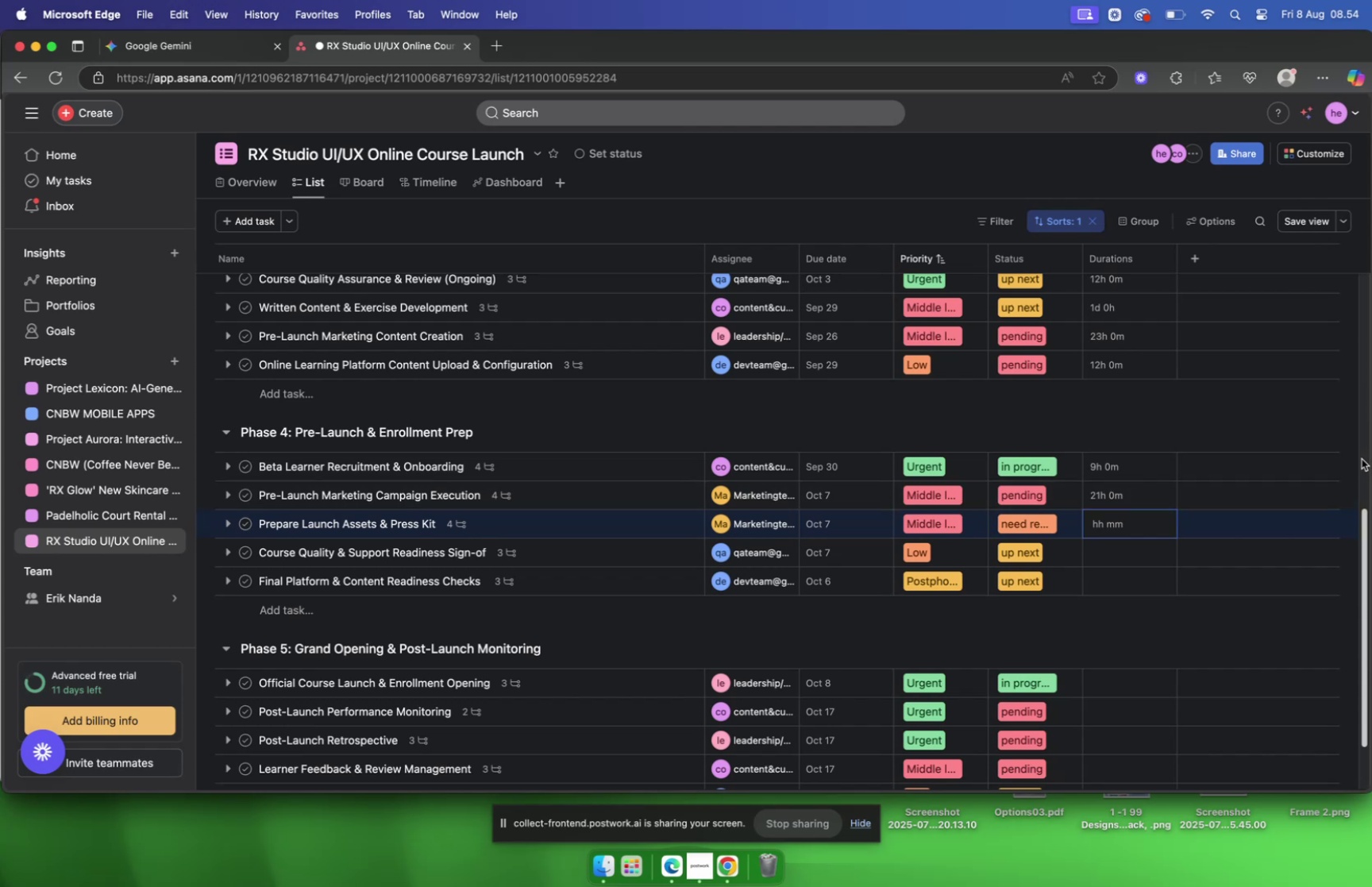 
left_click([1127, 530])
 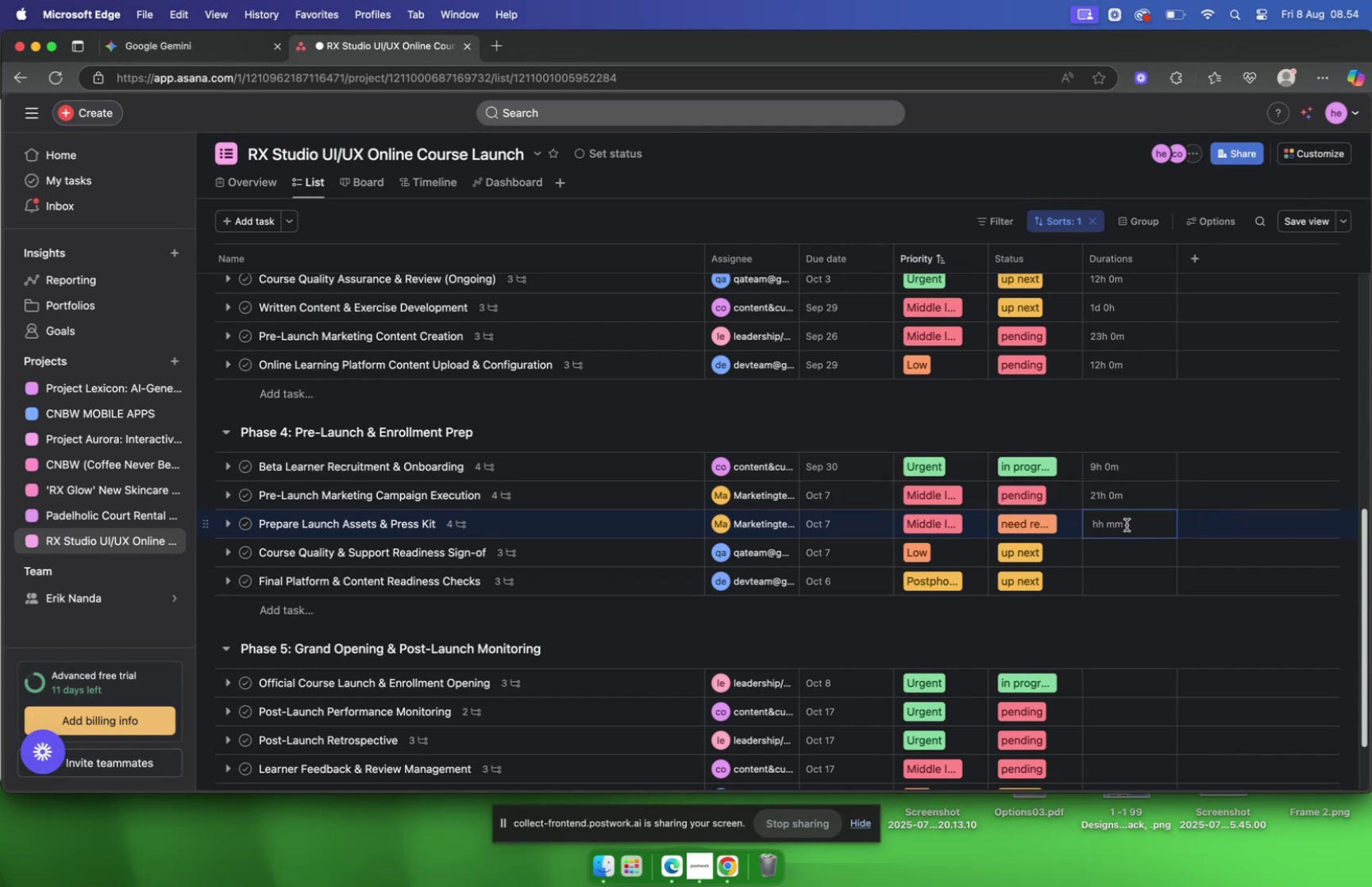 
type(1600)
 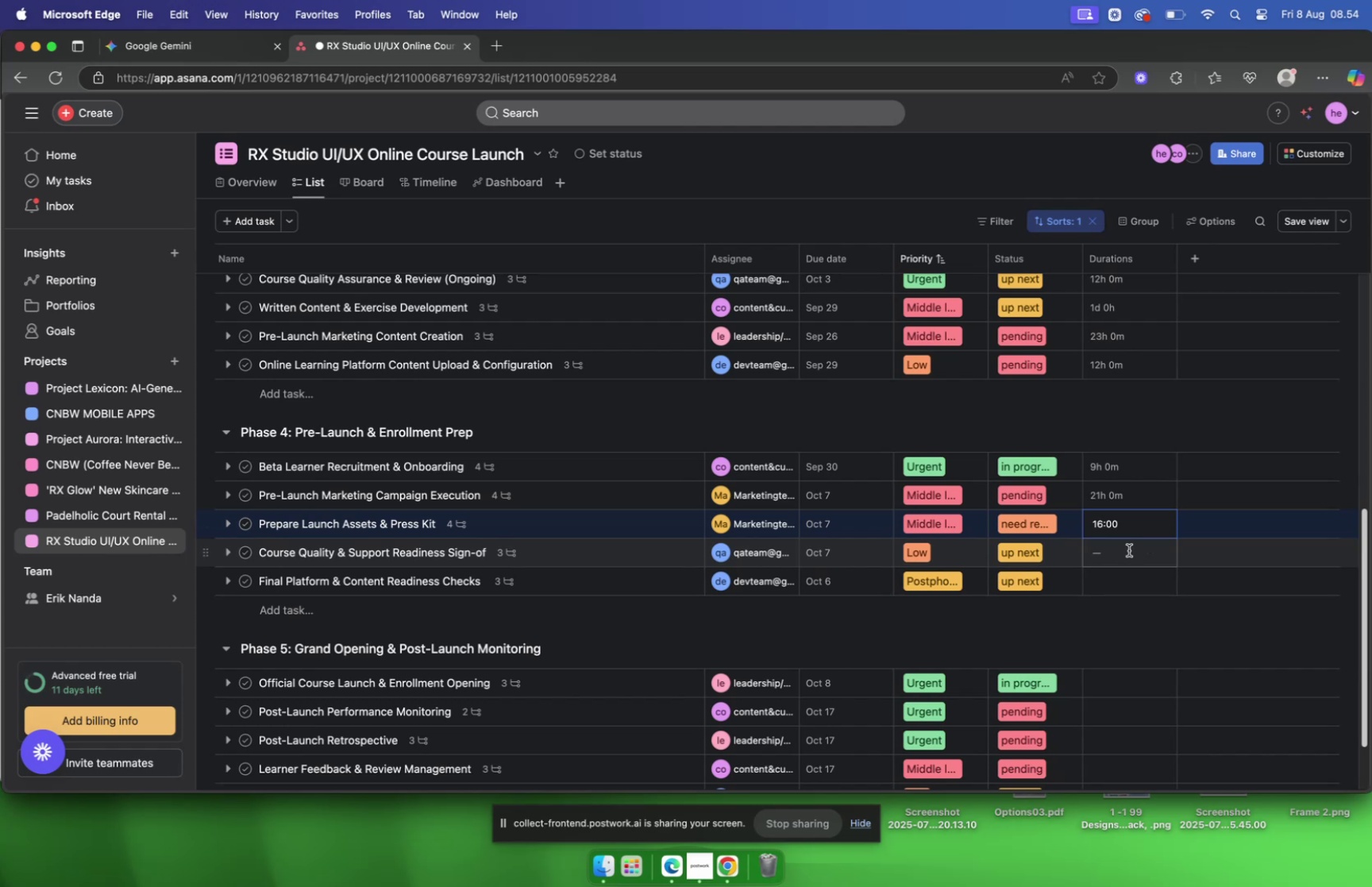 
left_click([1129, 550])
 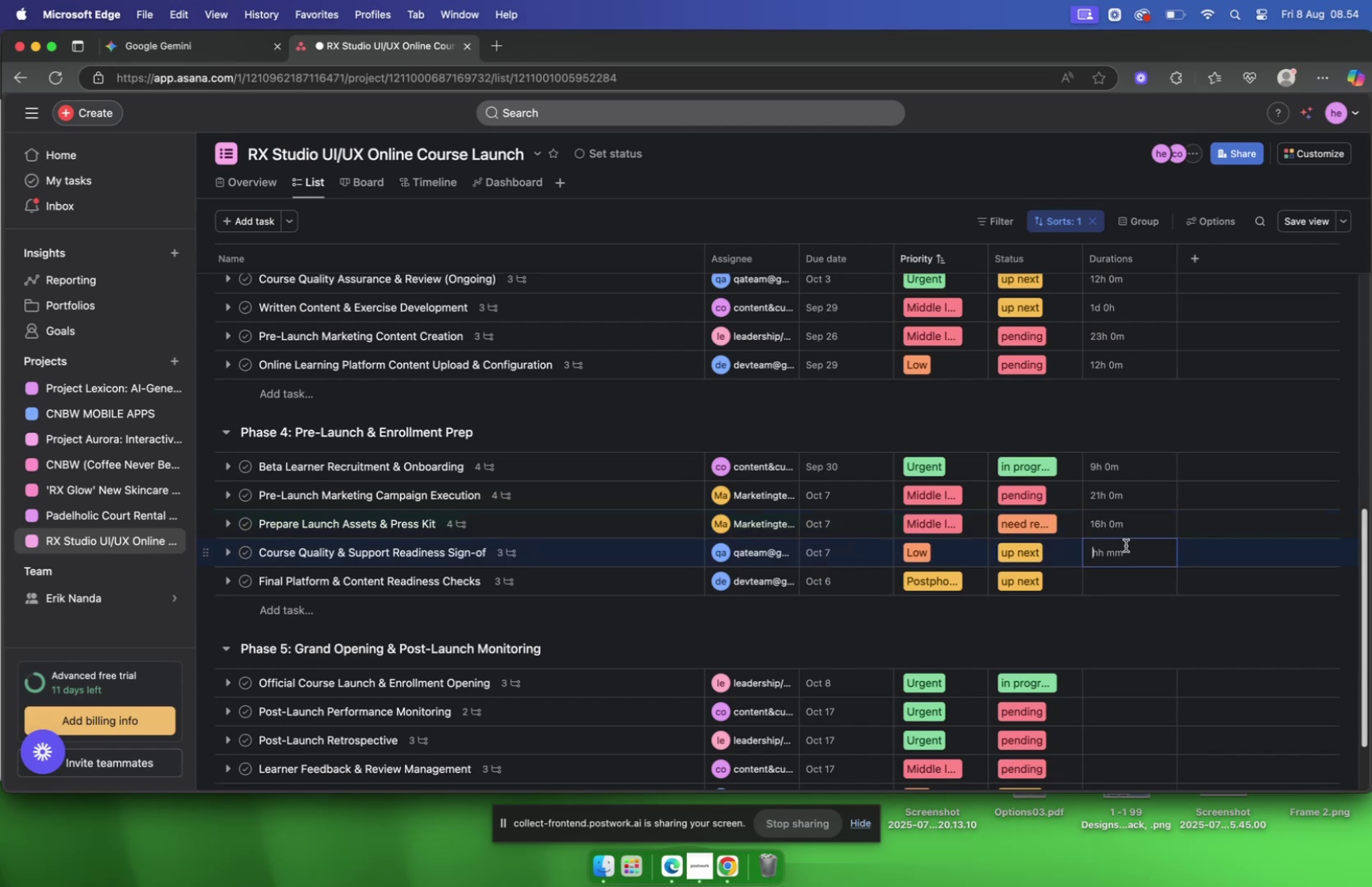 
wait(6.62)
 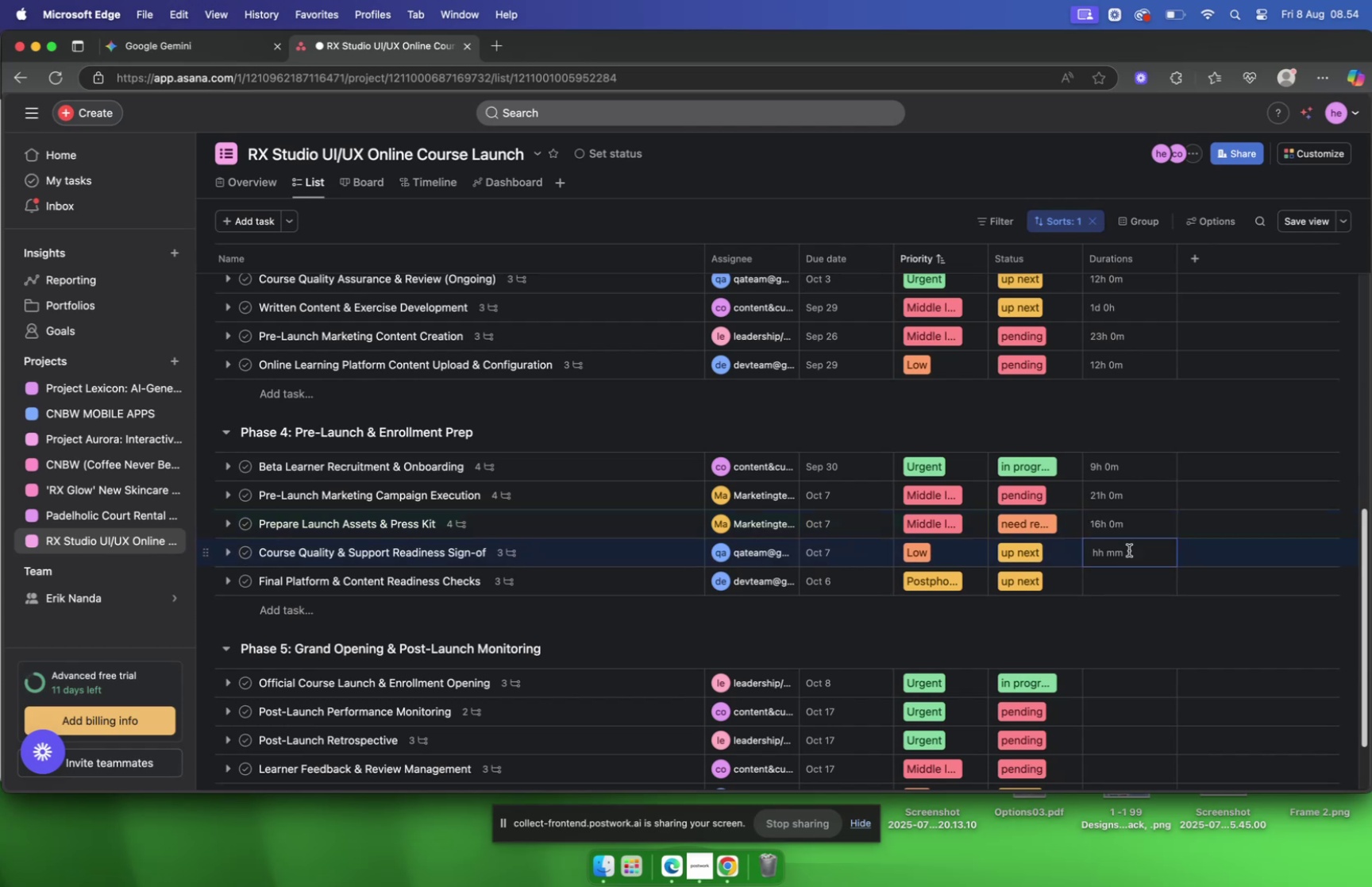 
type(900)
 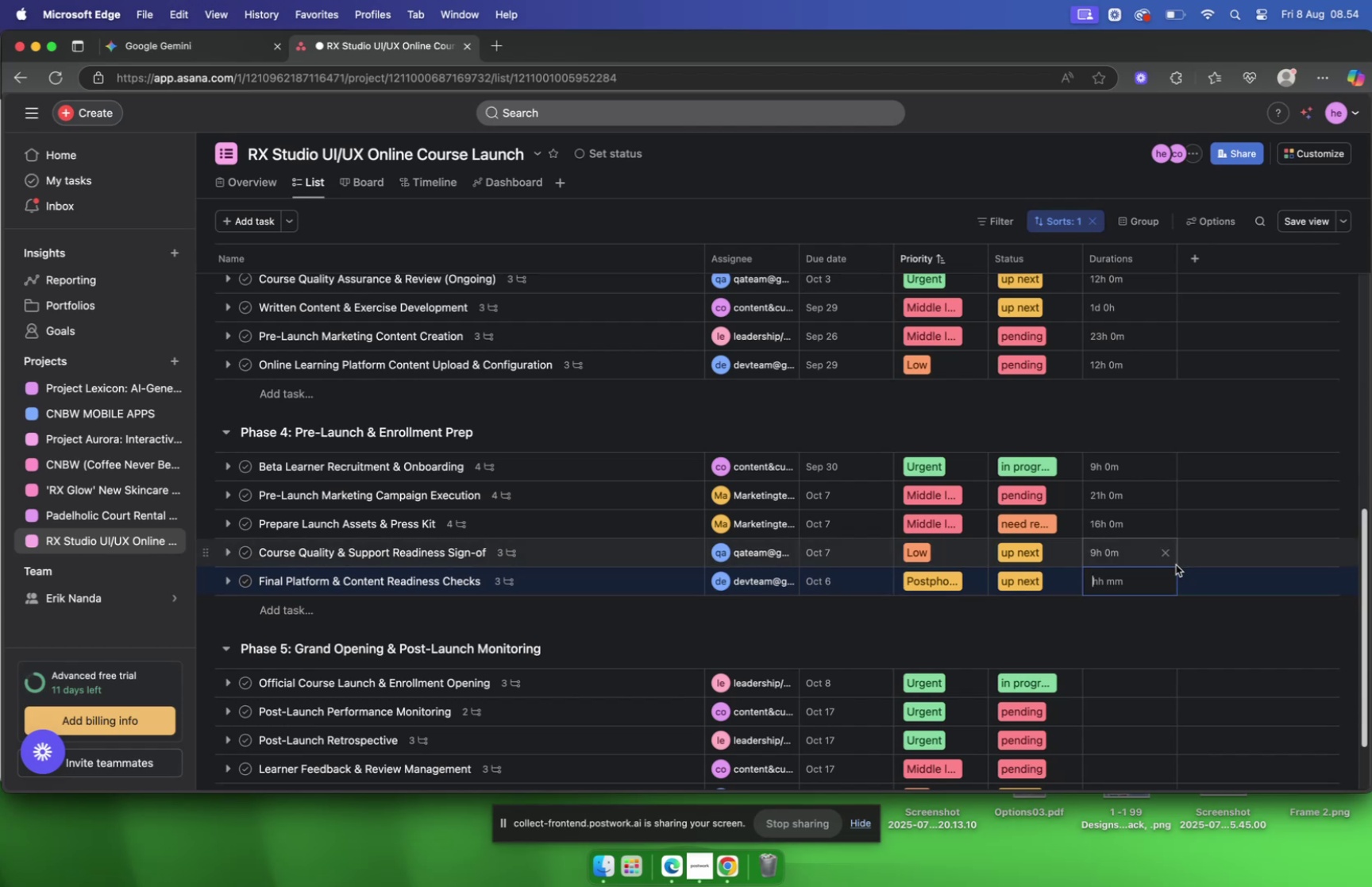 
type(500)
 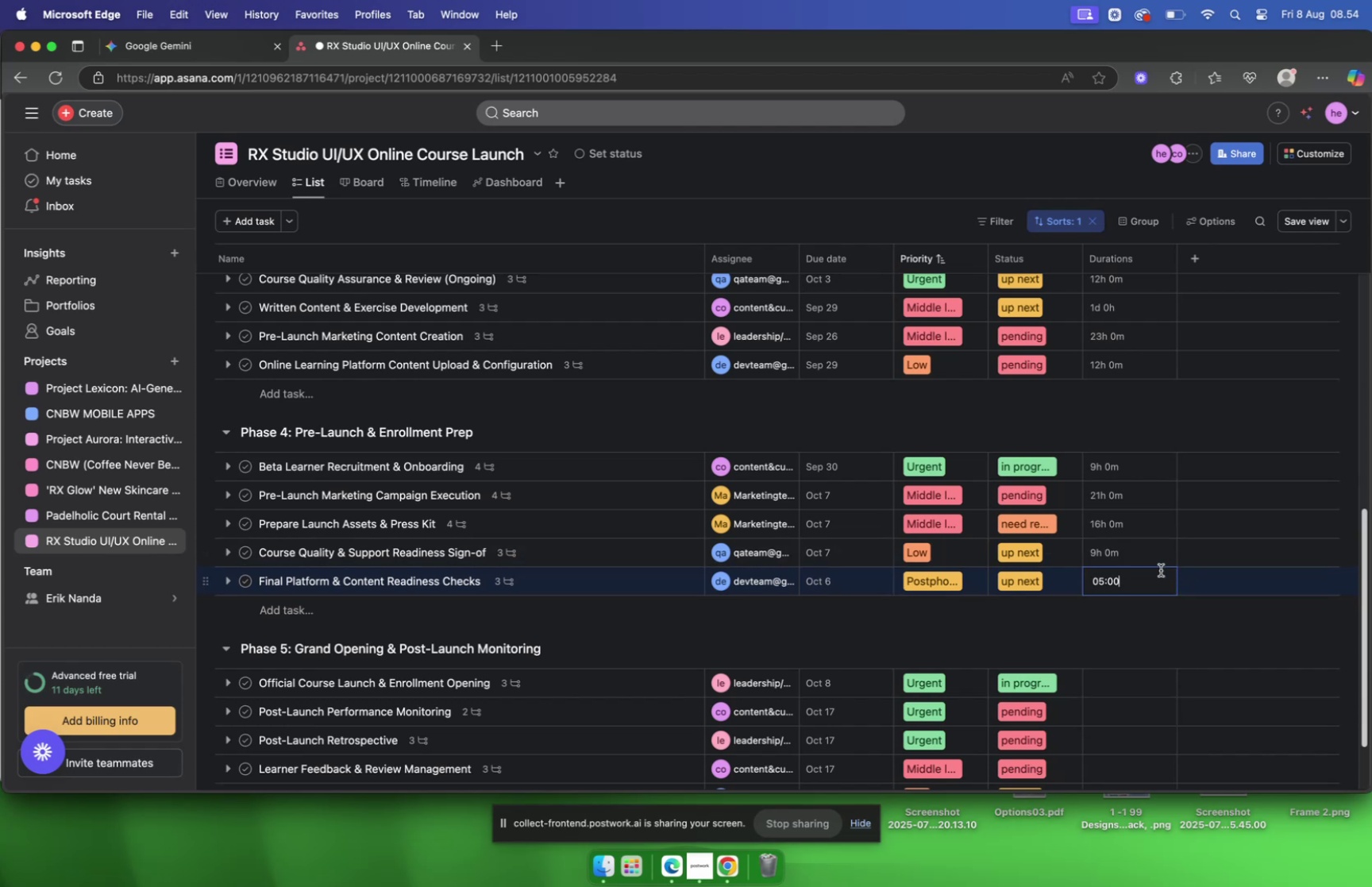 
scroll: coordinate [1160, 571], scroll_direction: down, amount: 10.0
 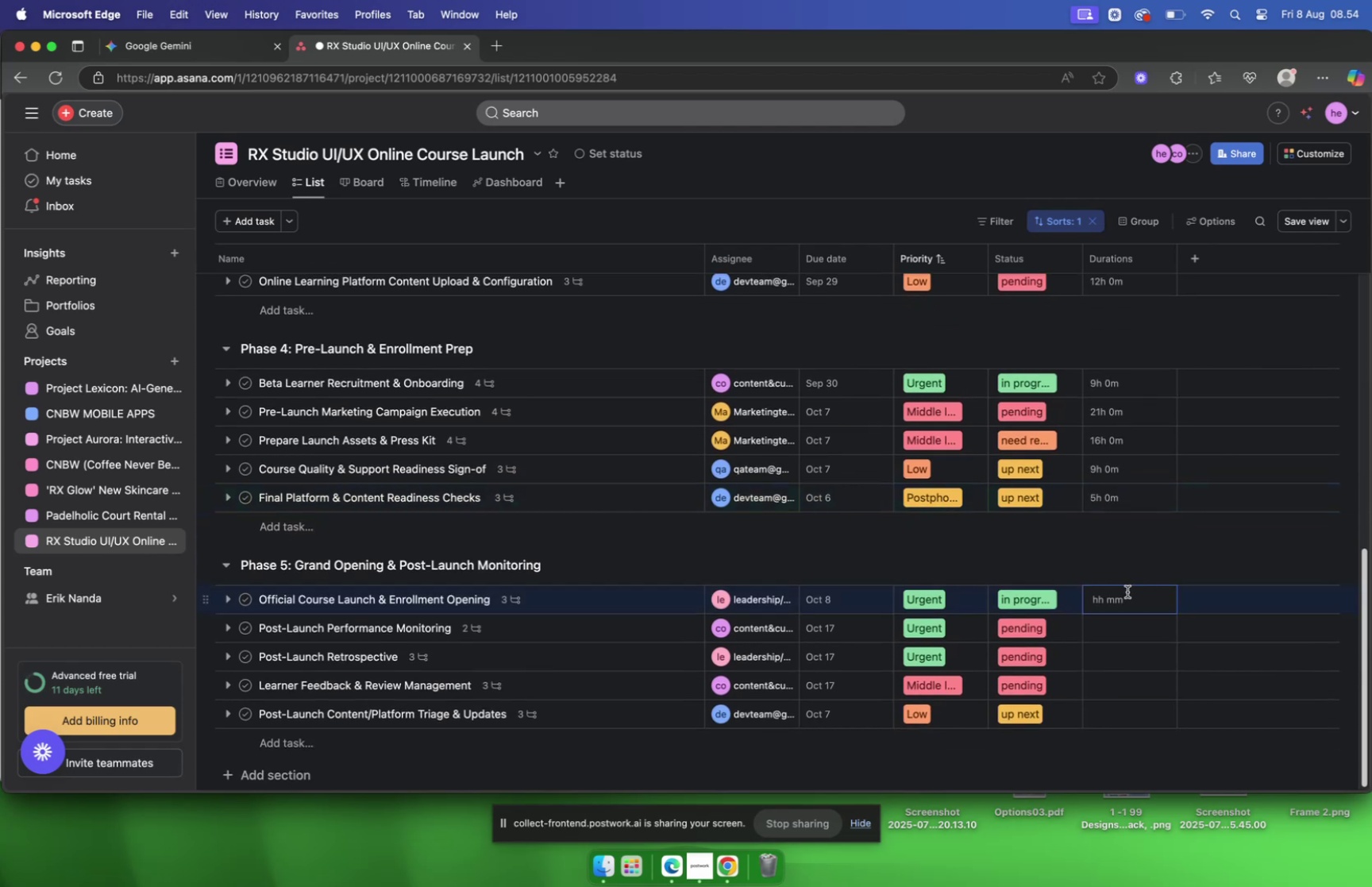 
mouse_move([1003, 648])
 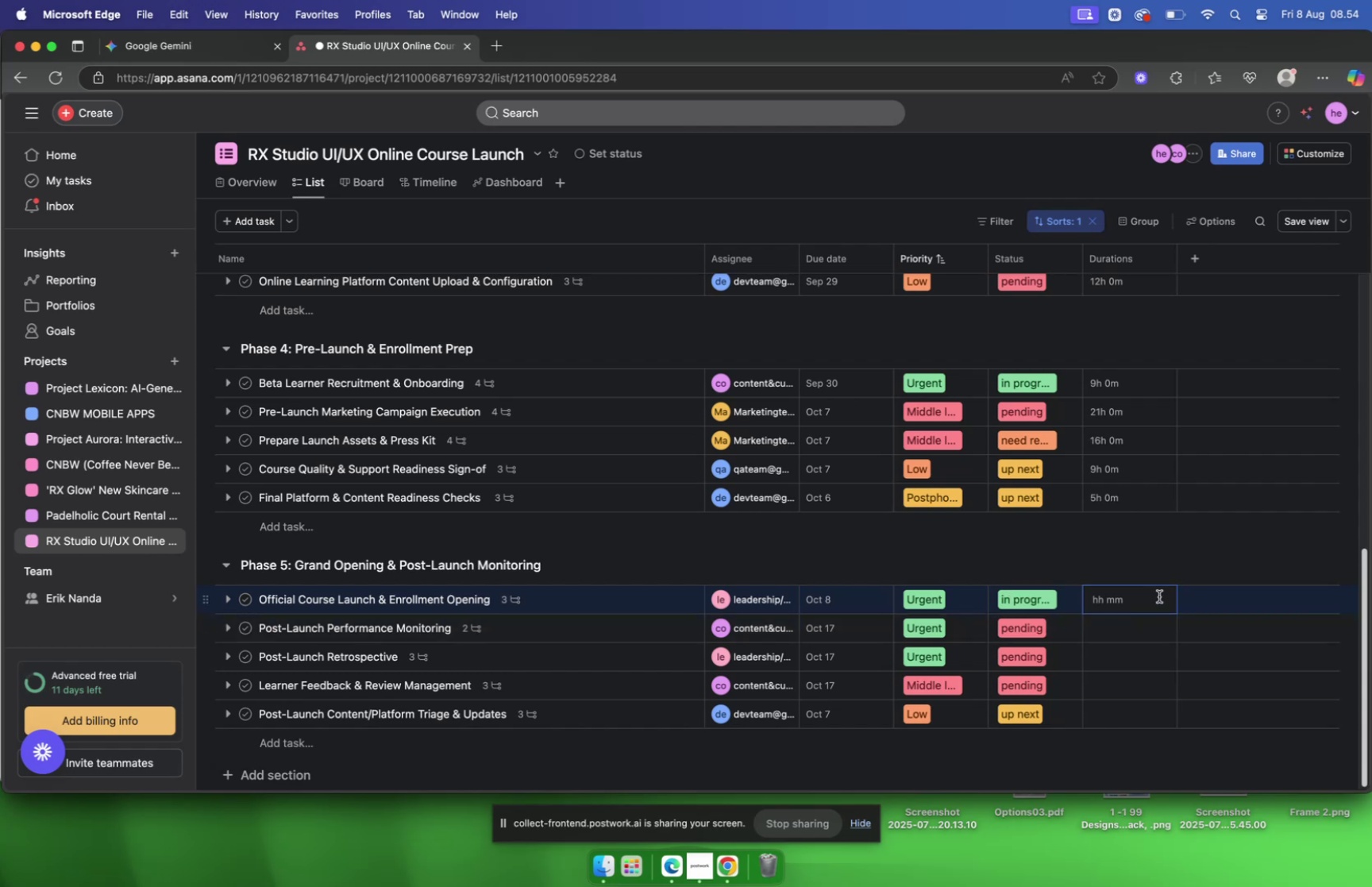 
wait(11.94)
 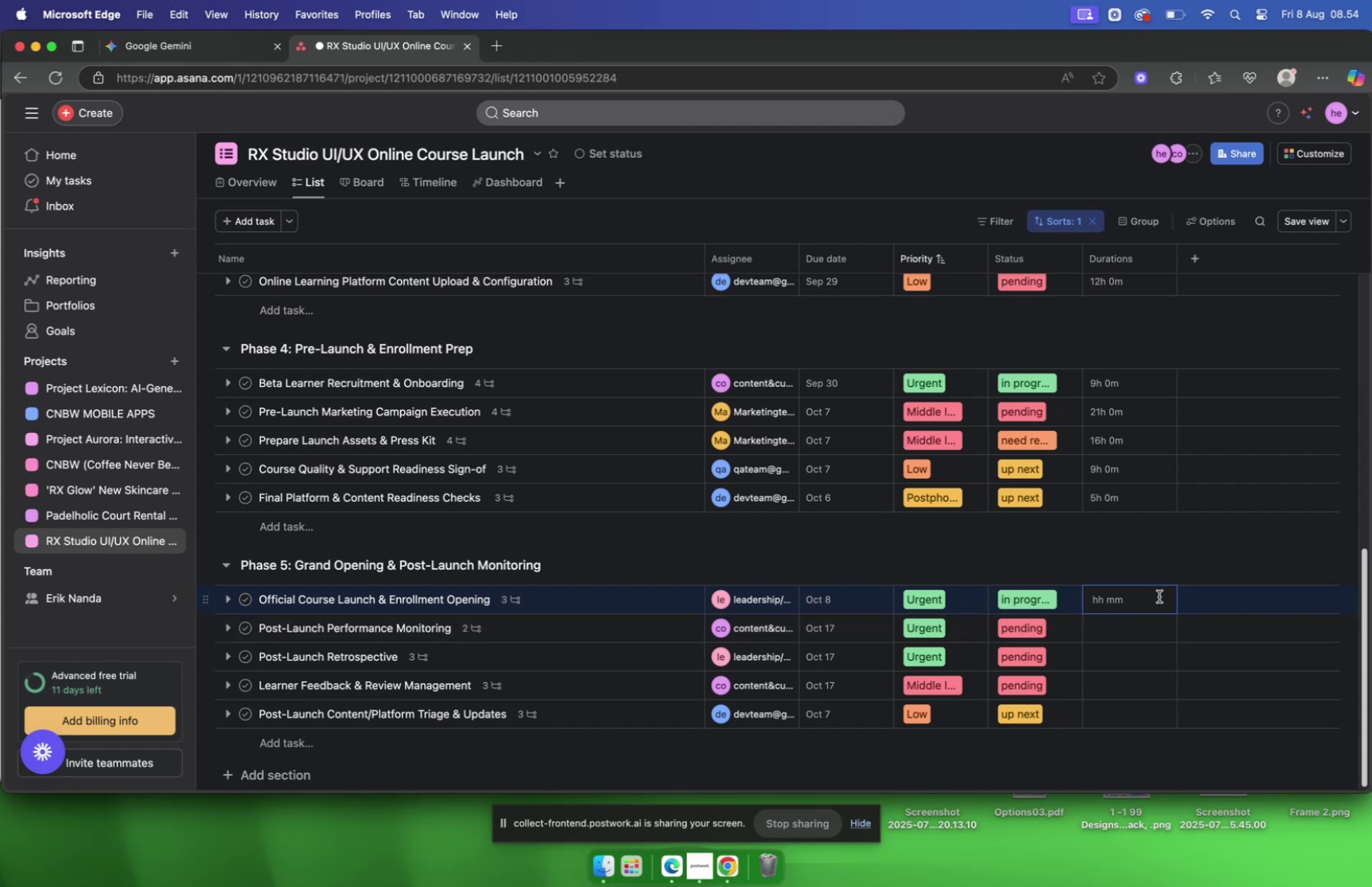 
type(2400)
 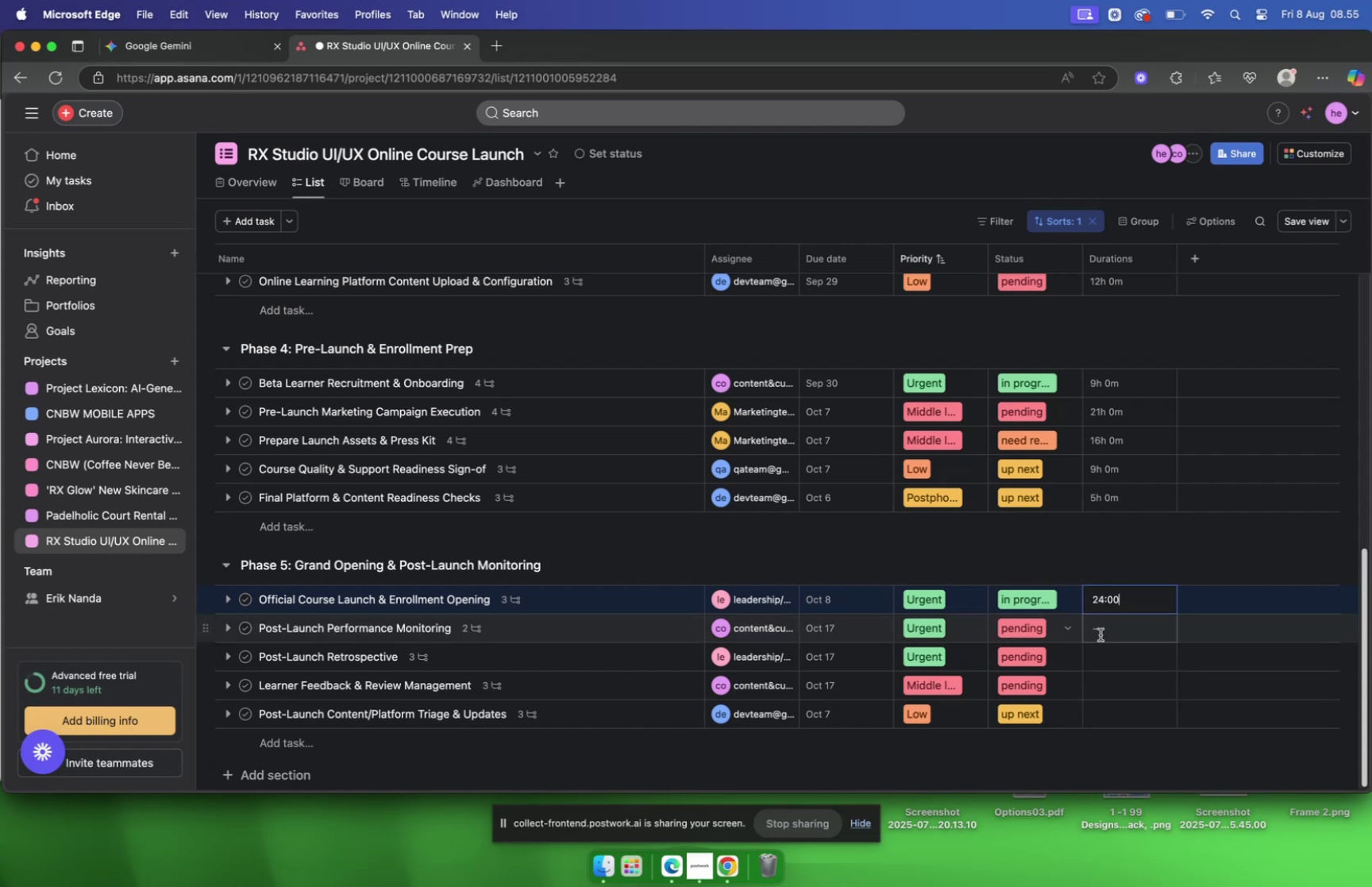 
left_click([1117, 631])
 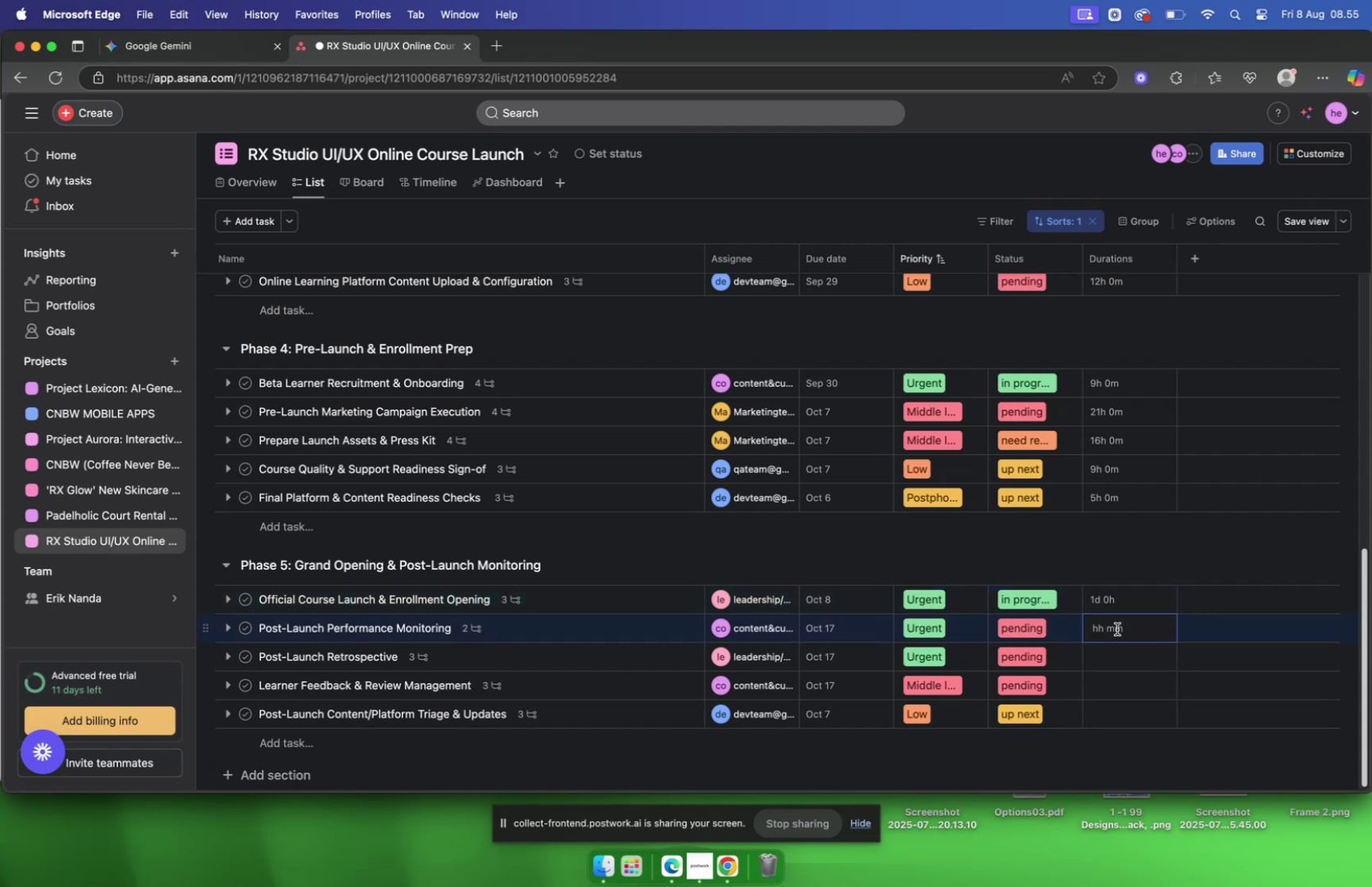 
type(1800)
 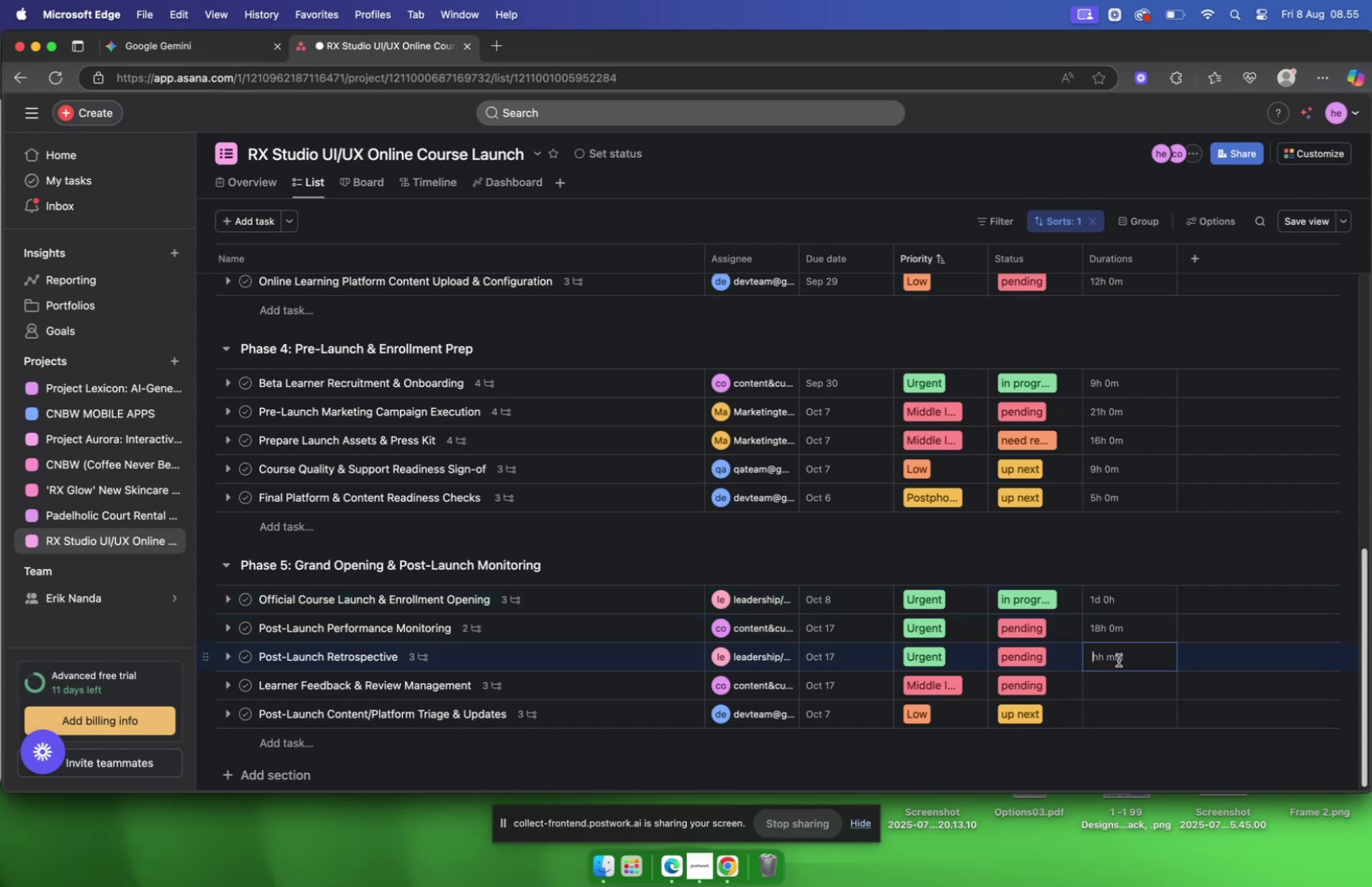 
type(2400)
 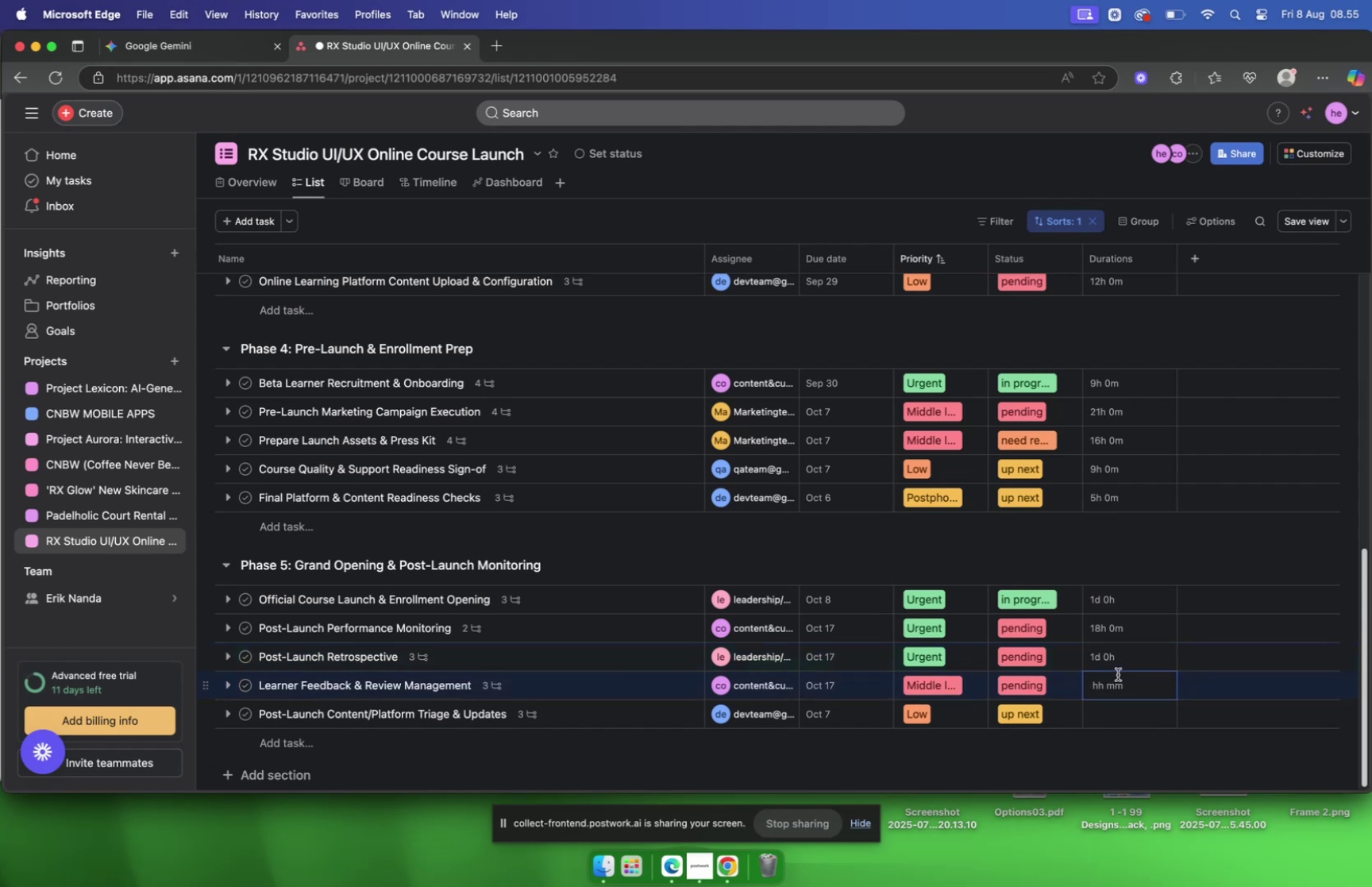 
wait(5.86)
 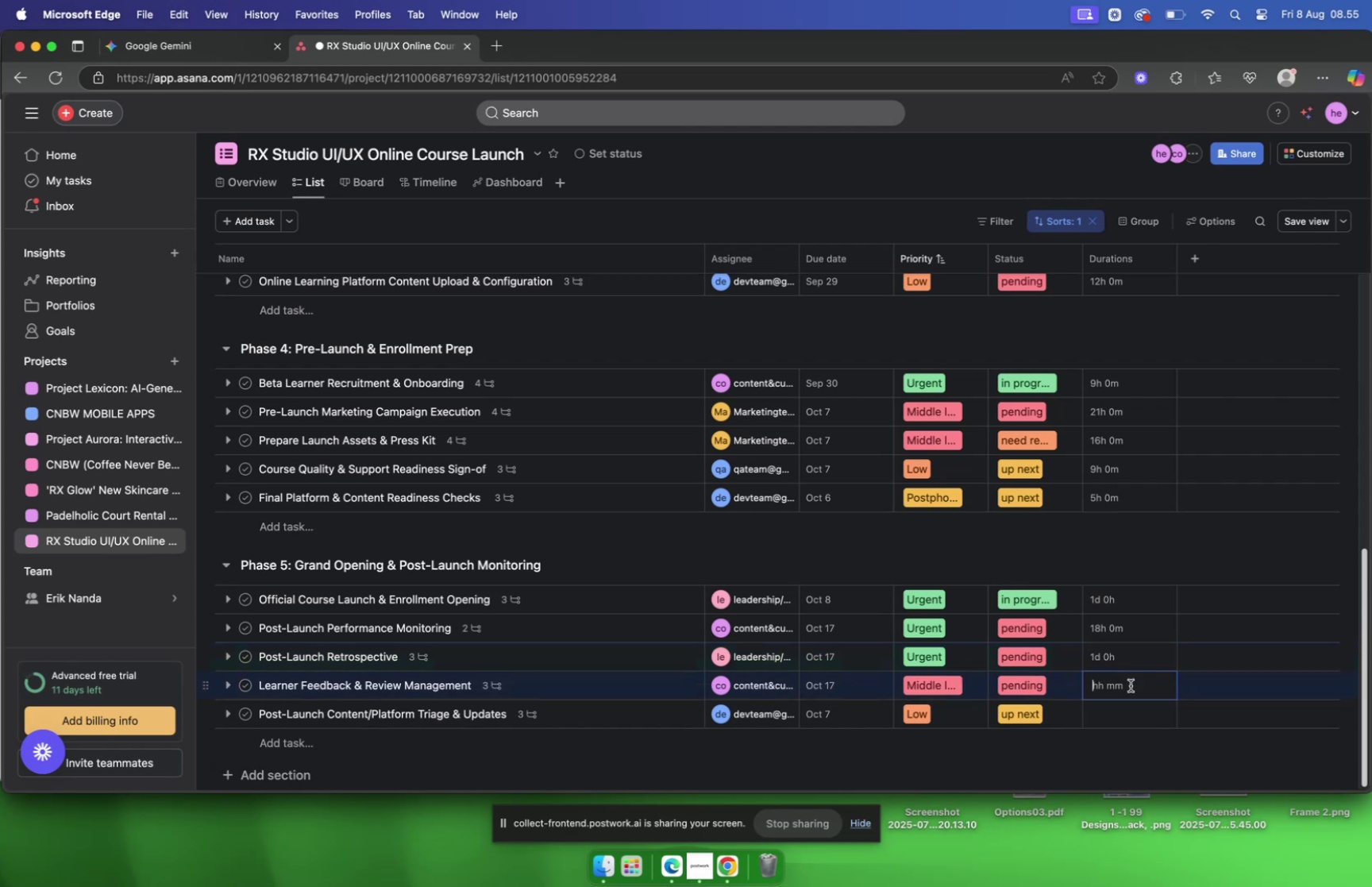 
type(1600)
 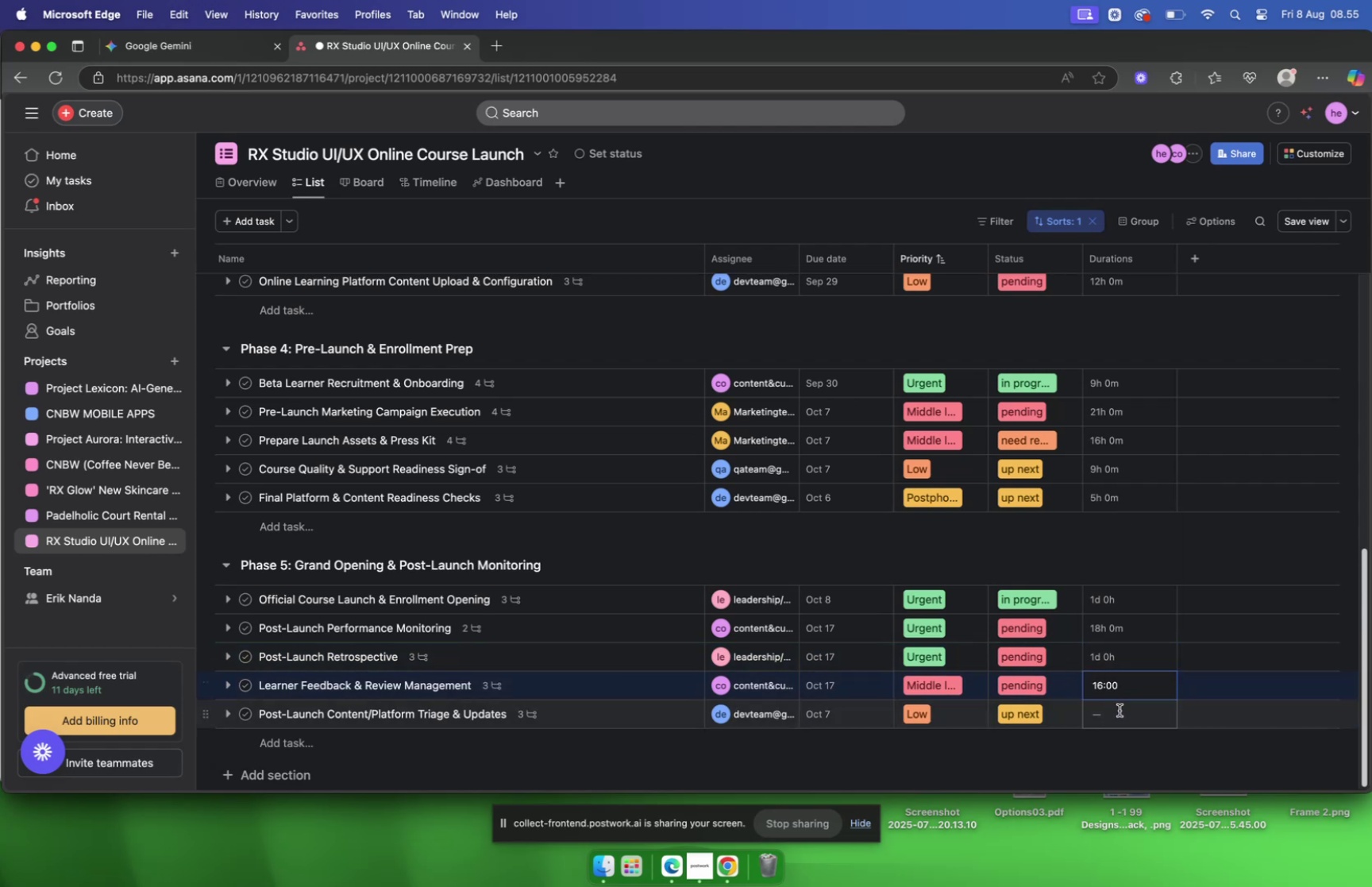 
left_click([1120, 710])
 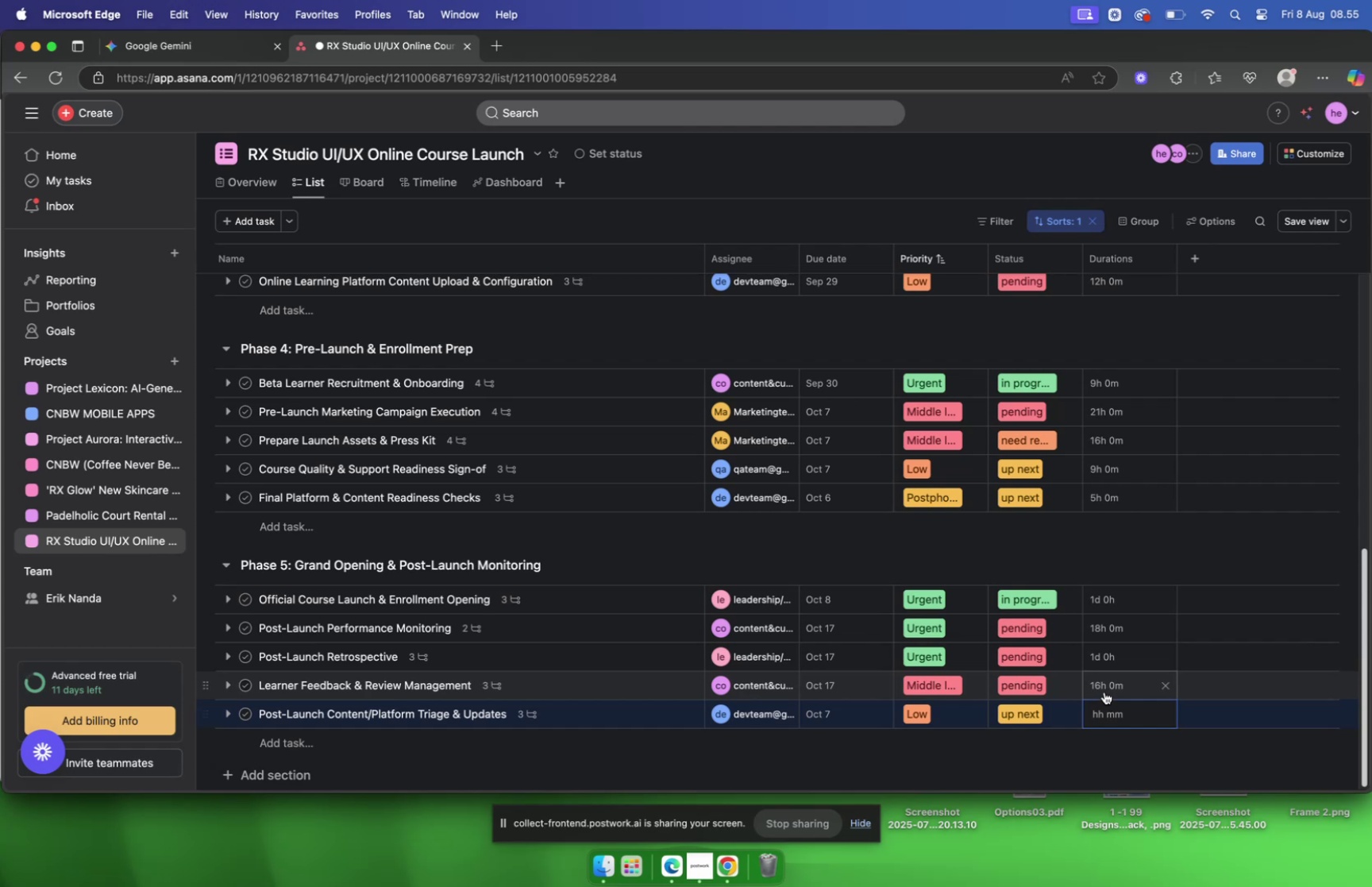 